 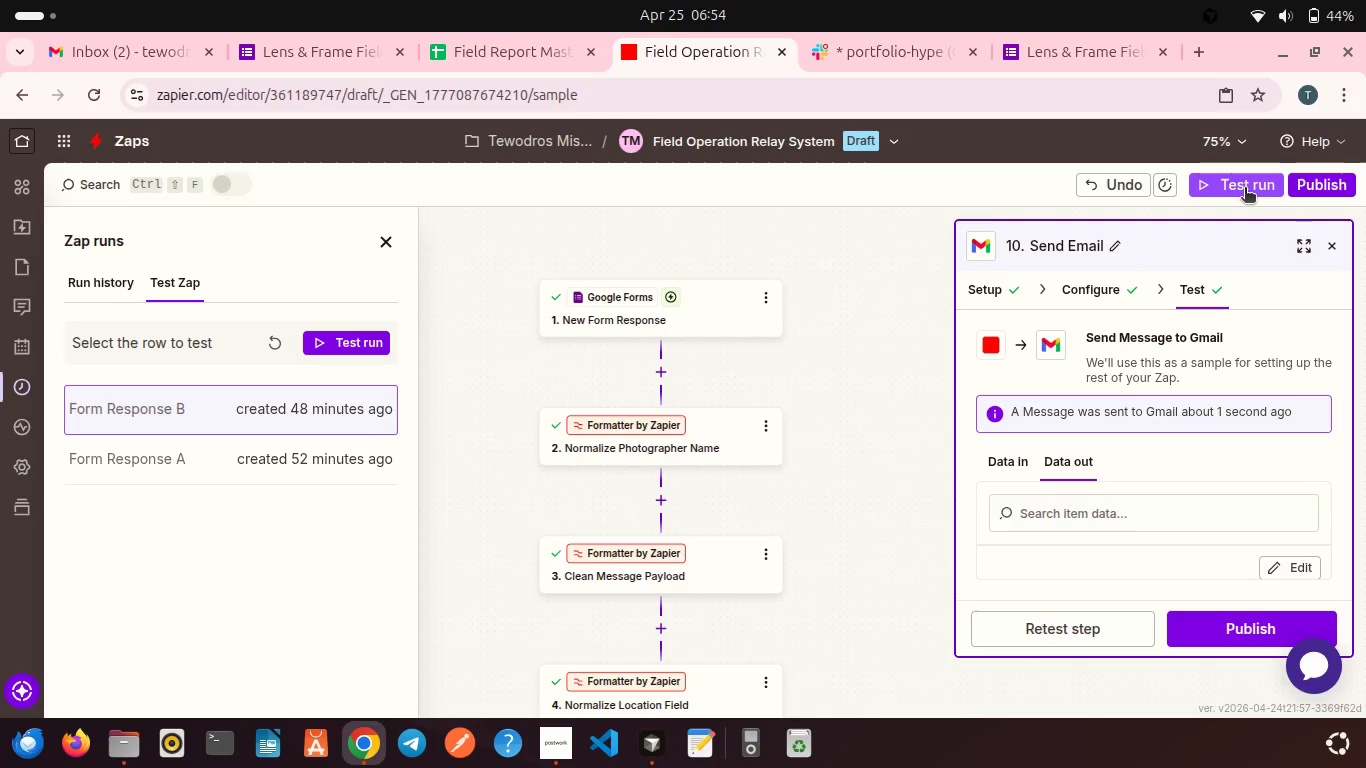 
left_click([309, 421])
 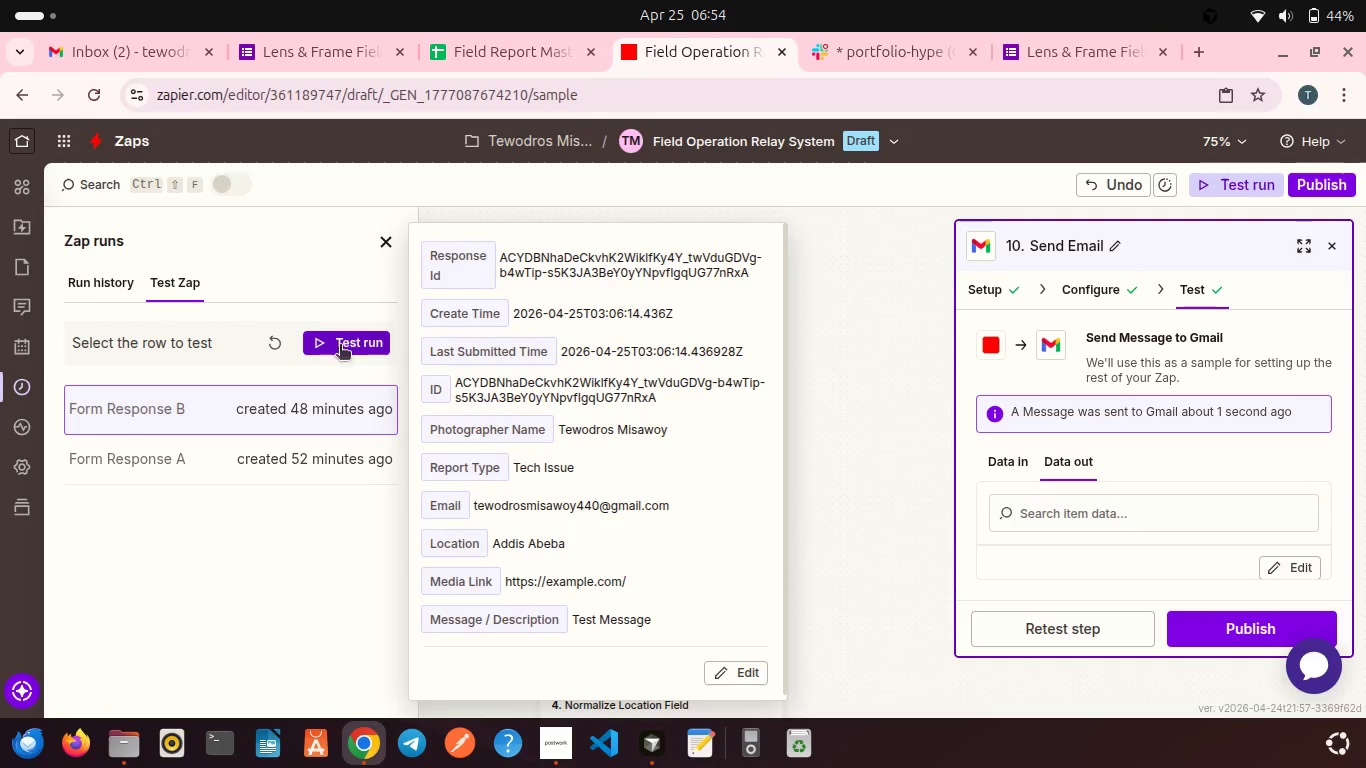 
left_click([340, 341])
 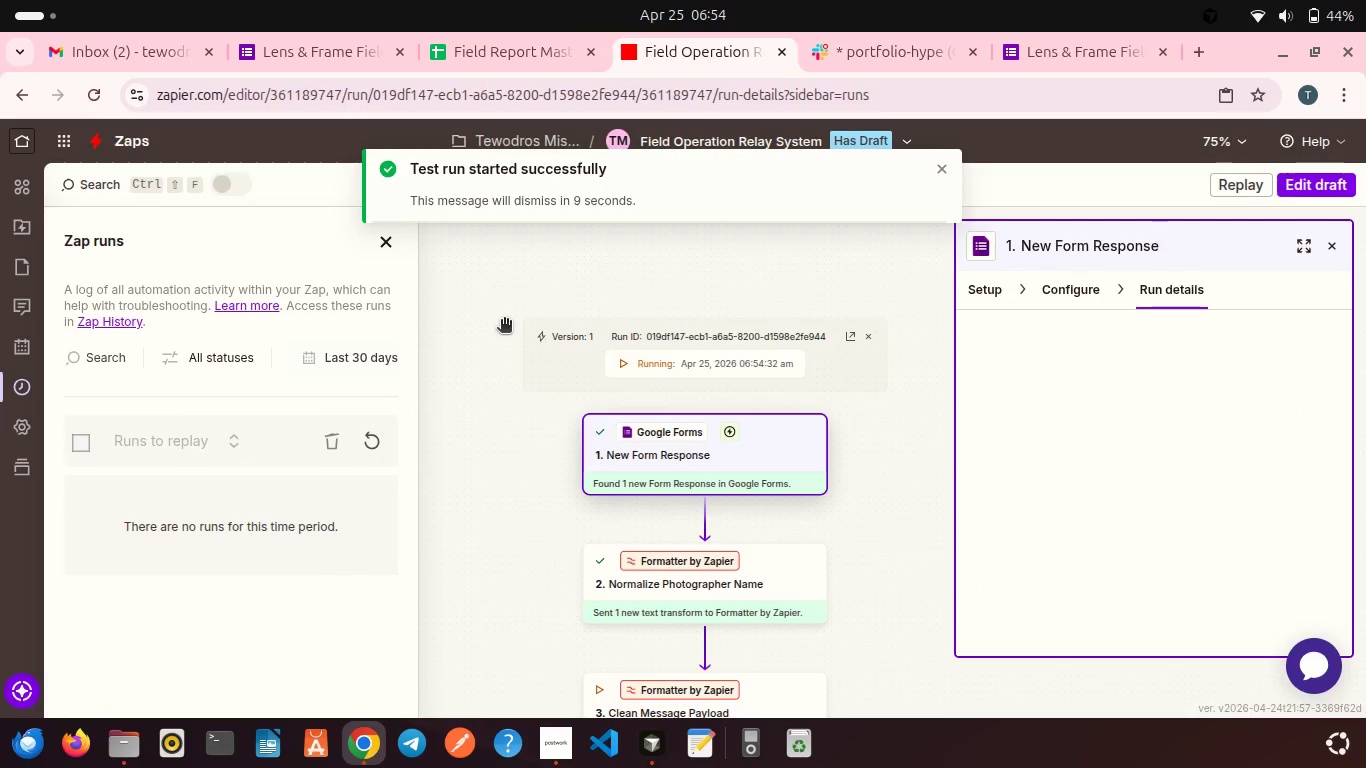 
wait(10.82)
 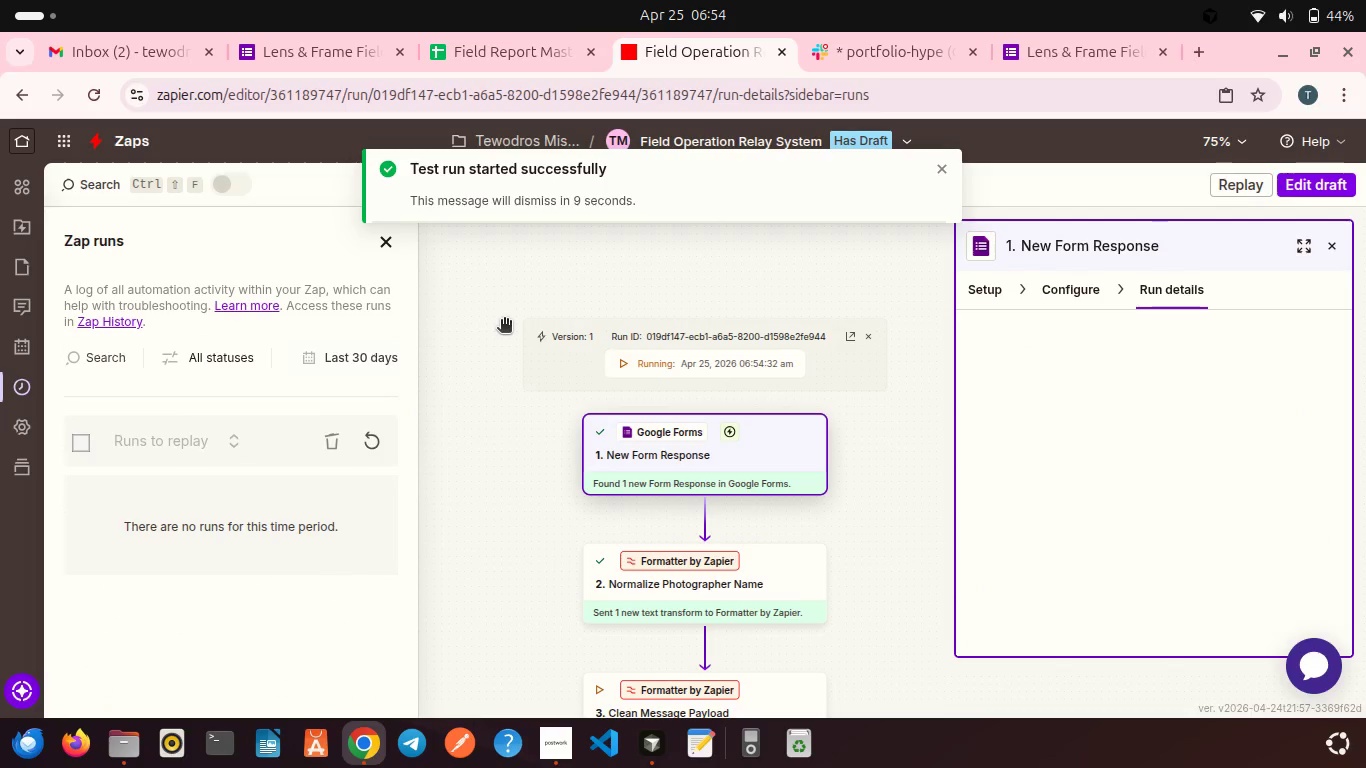 
left_click([168, 50])
 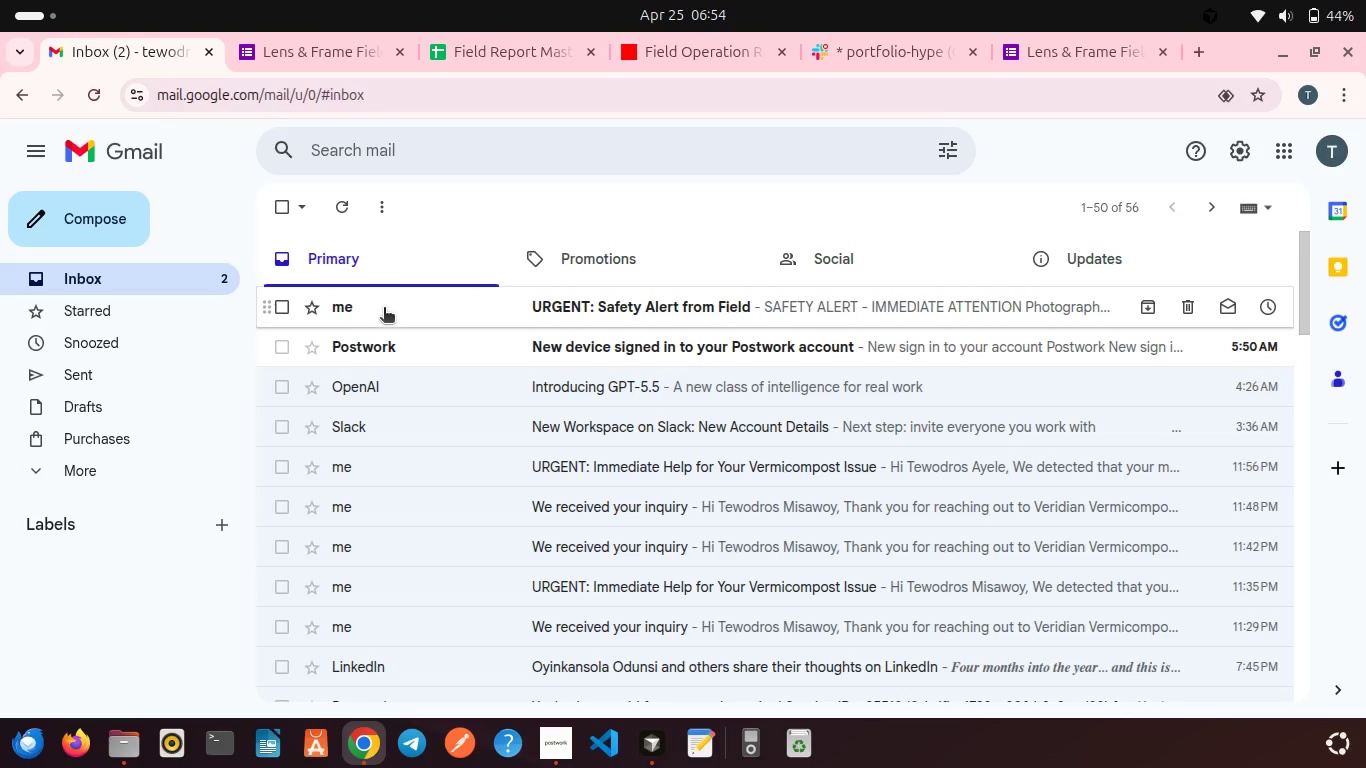 
left_click([384, 310])
 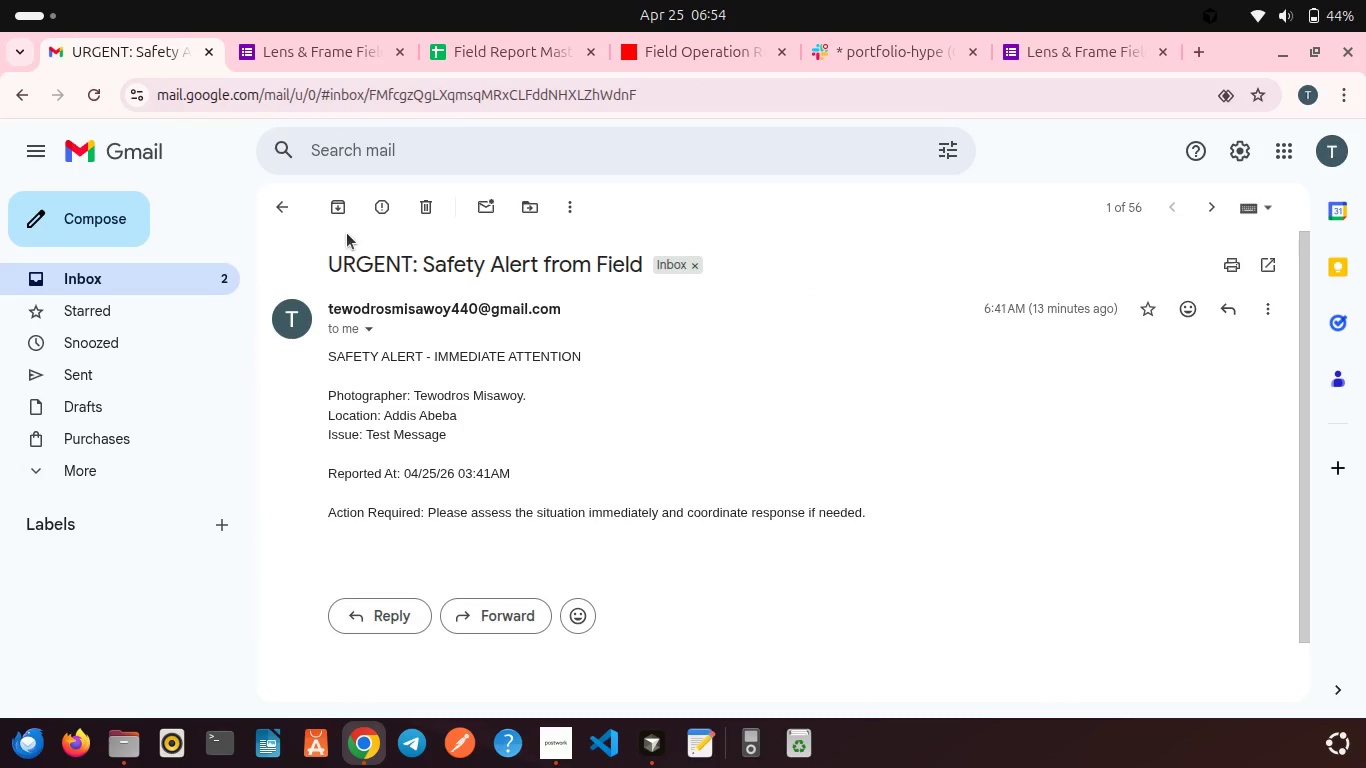 
left_click([281, 196])
 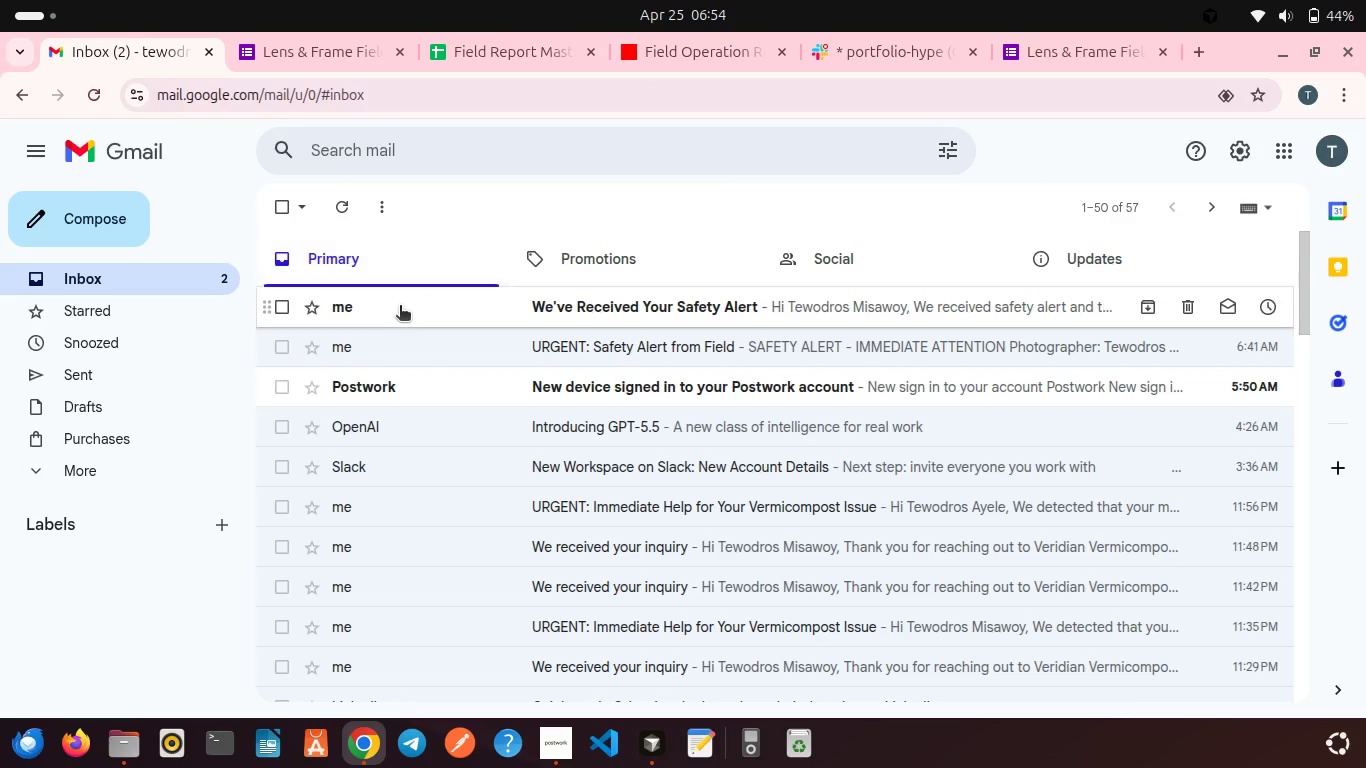 
left_click([405, 314])
 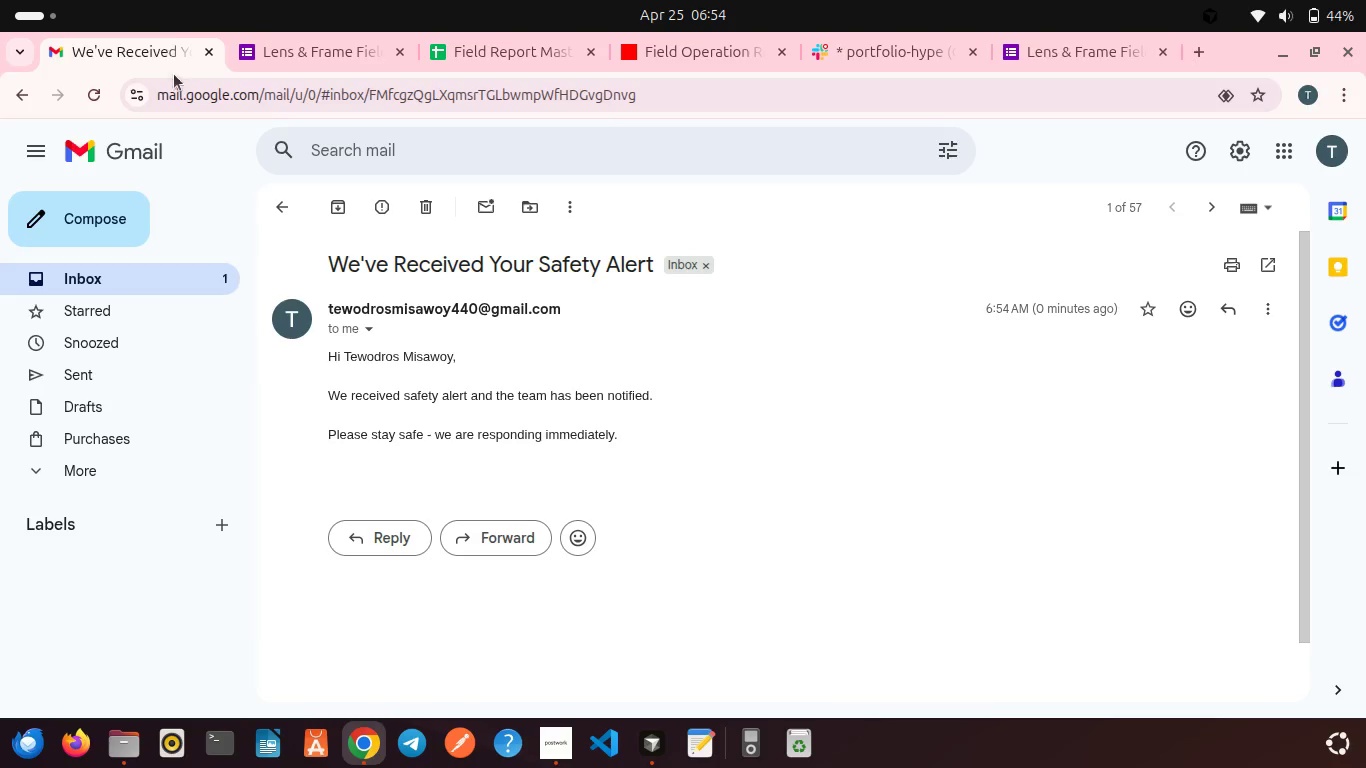 
left_click([285, 205])
 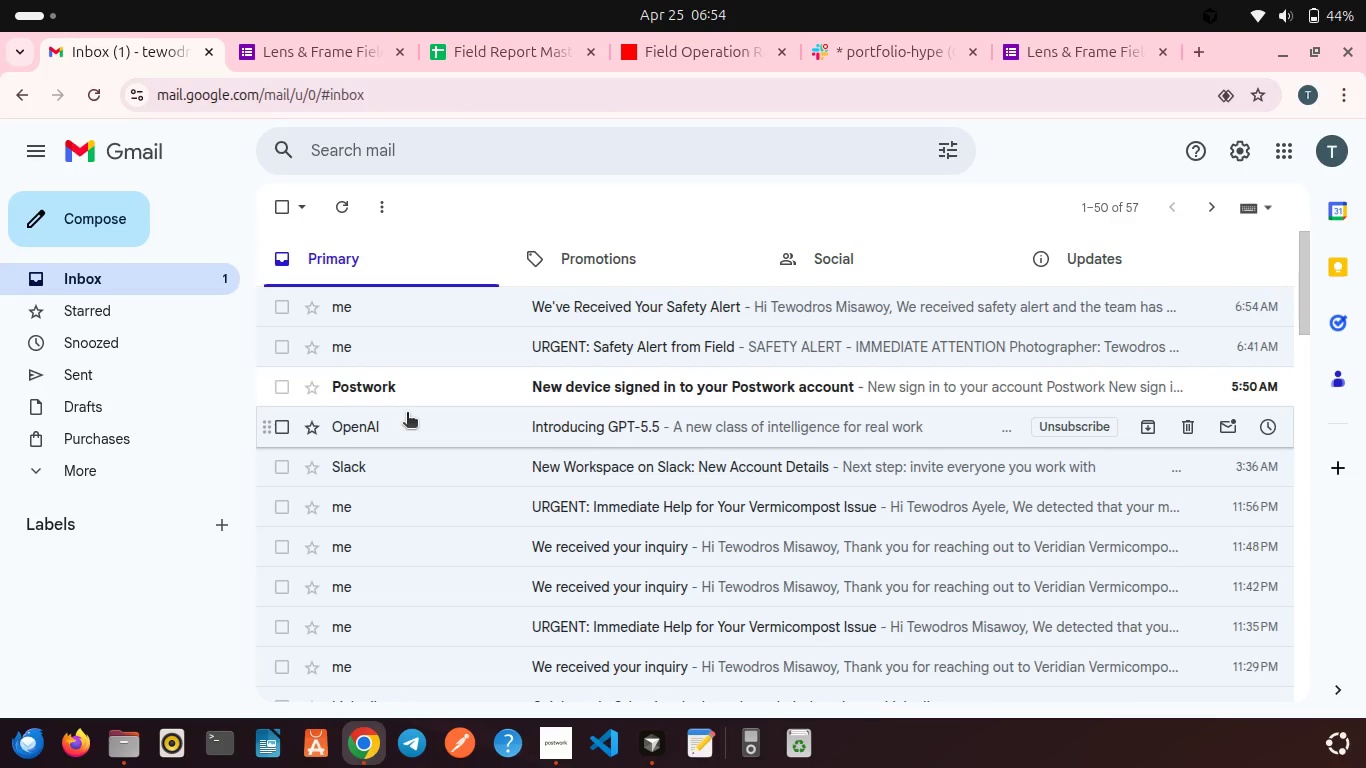 
left_click([389, 384])
 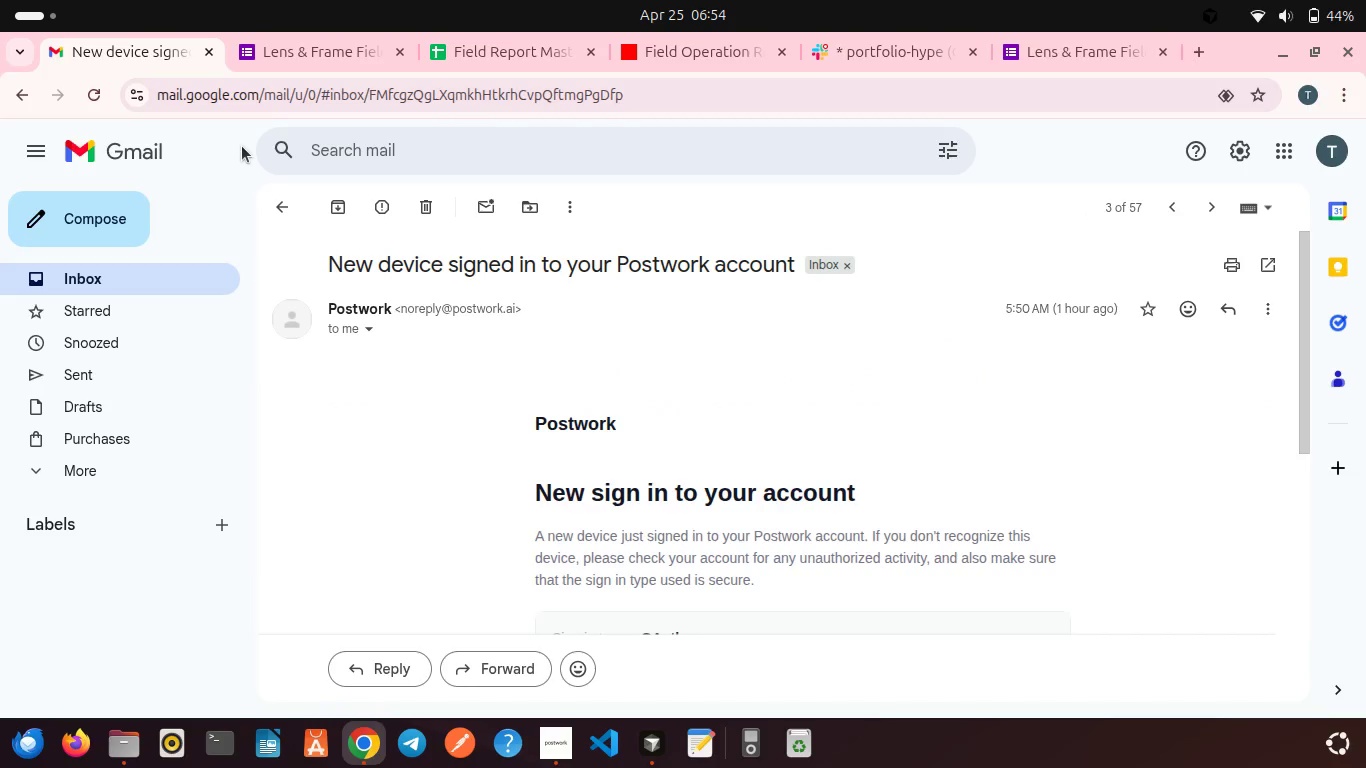 
left_click([287, 210])
 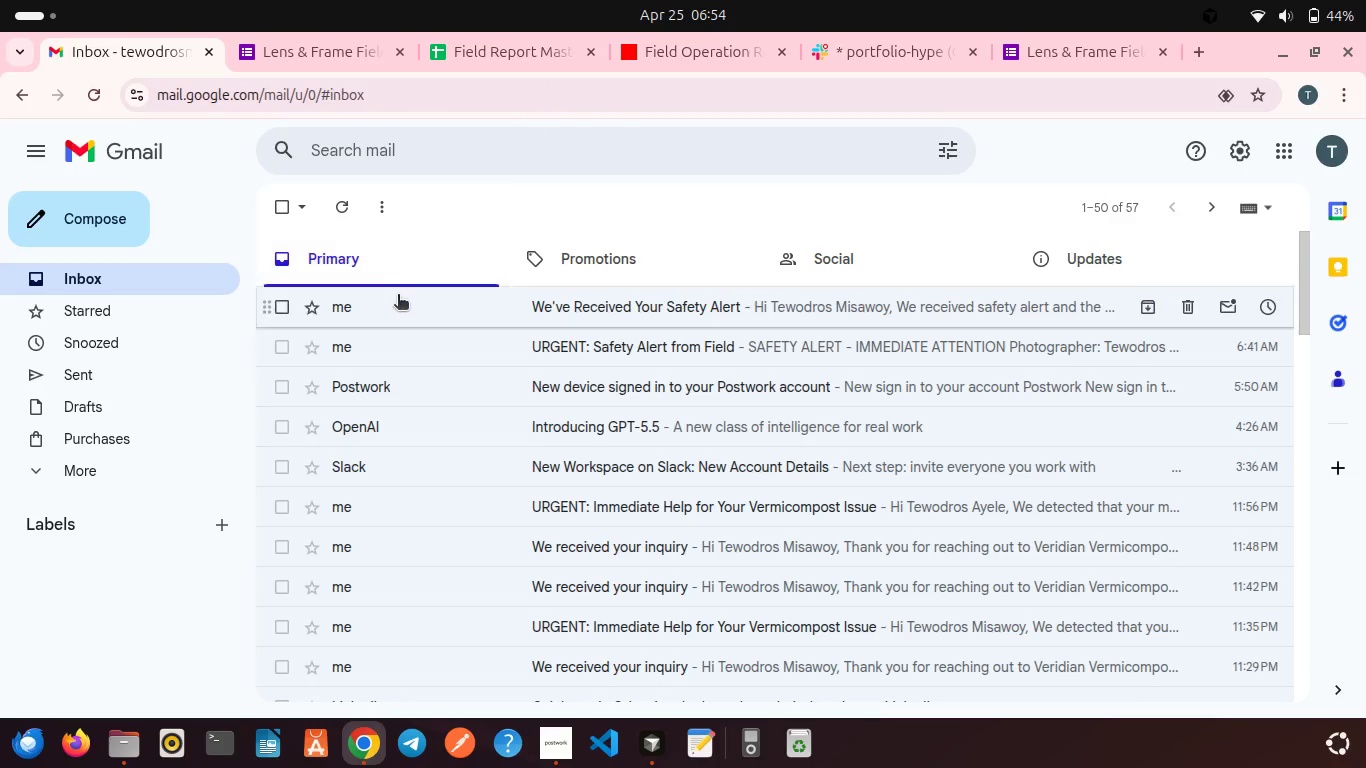 
left_click([398, 300])
 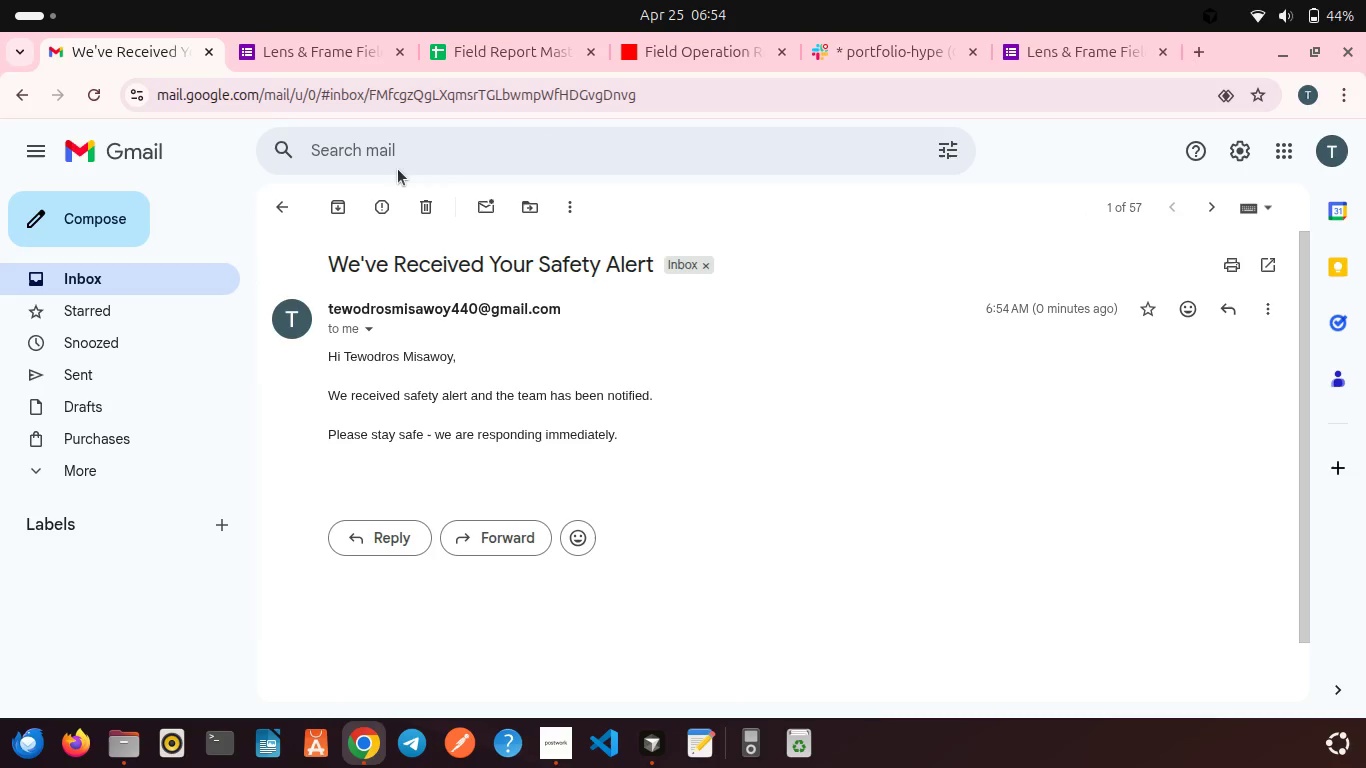 
wait(8.31)
 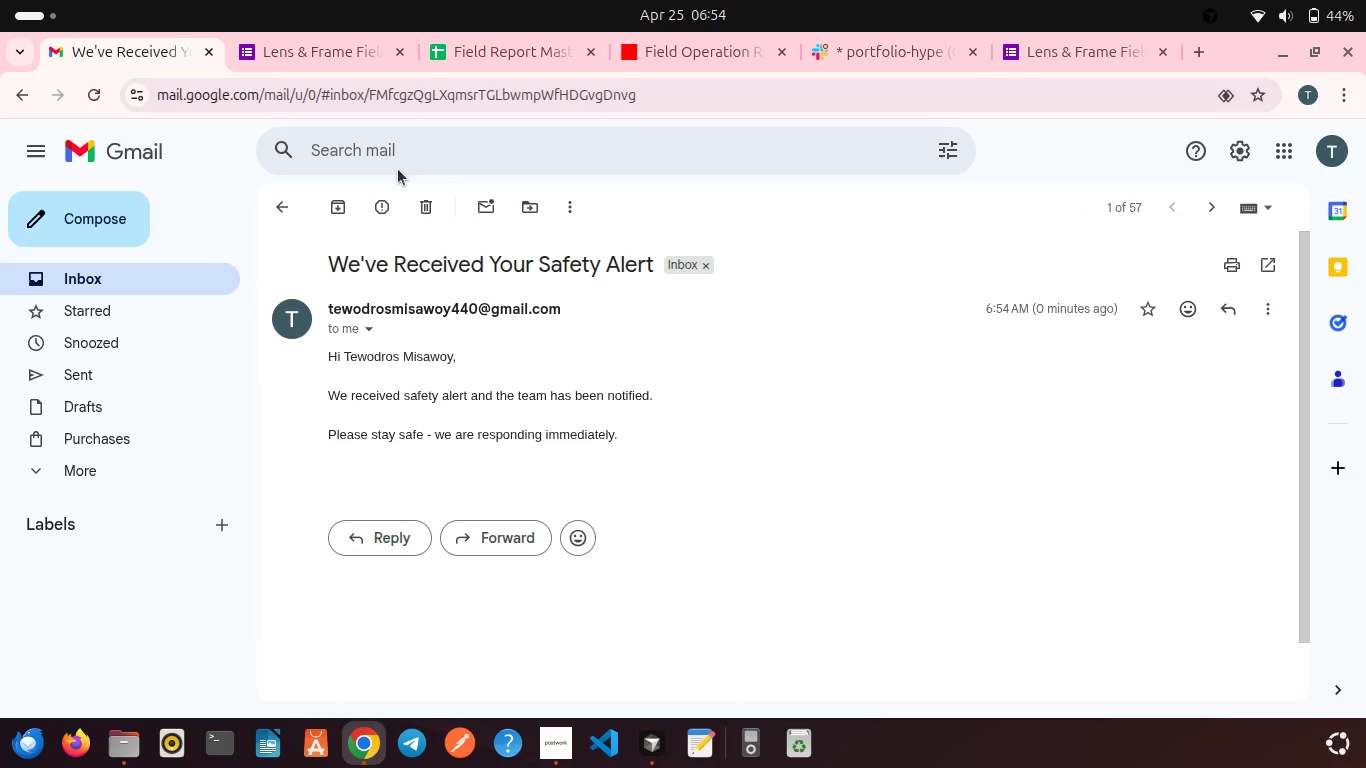 
left_click([359, 47])
 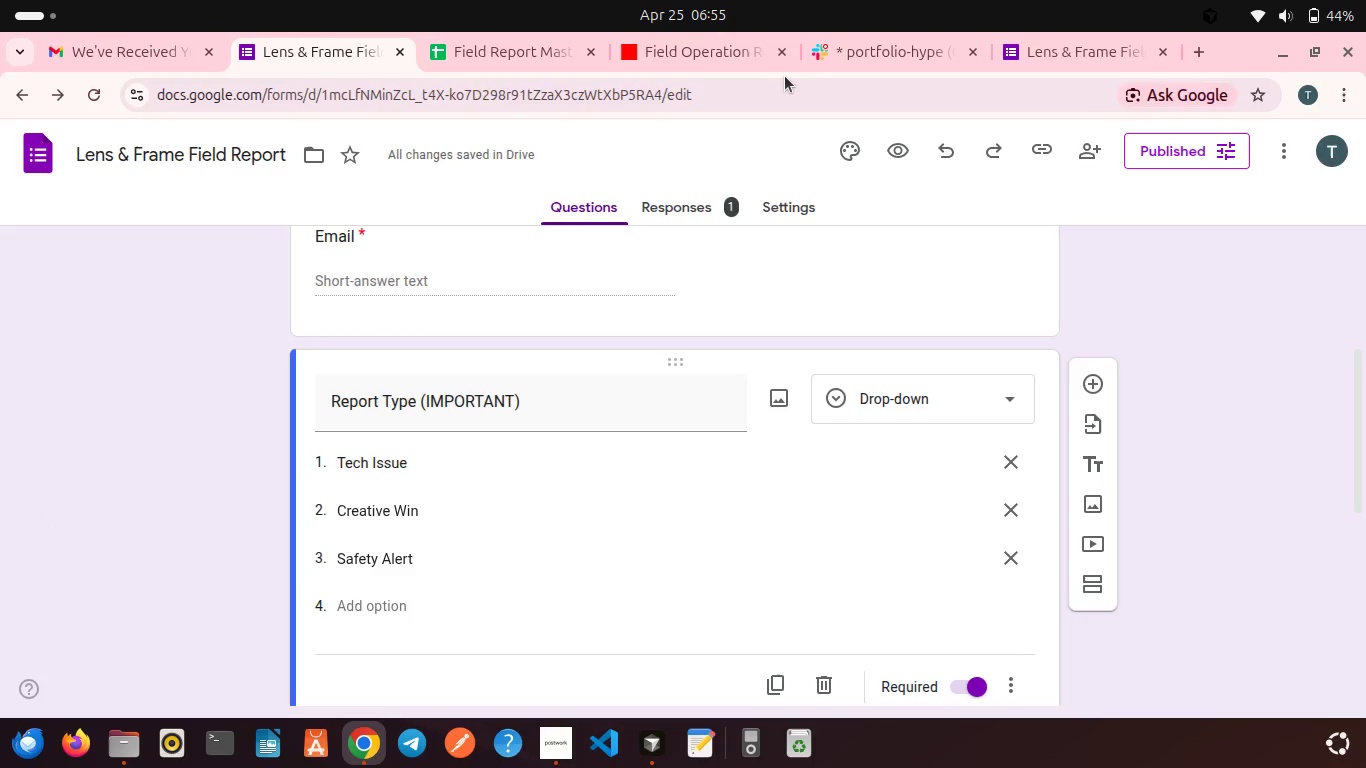 
left_click([832, 57])
 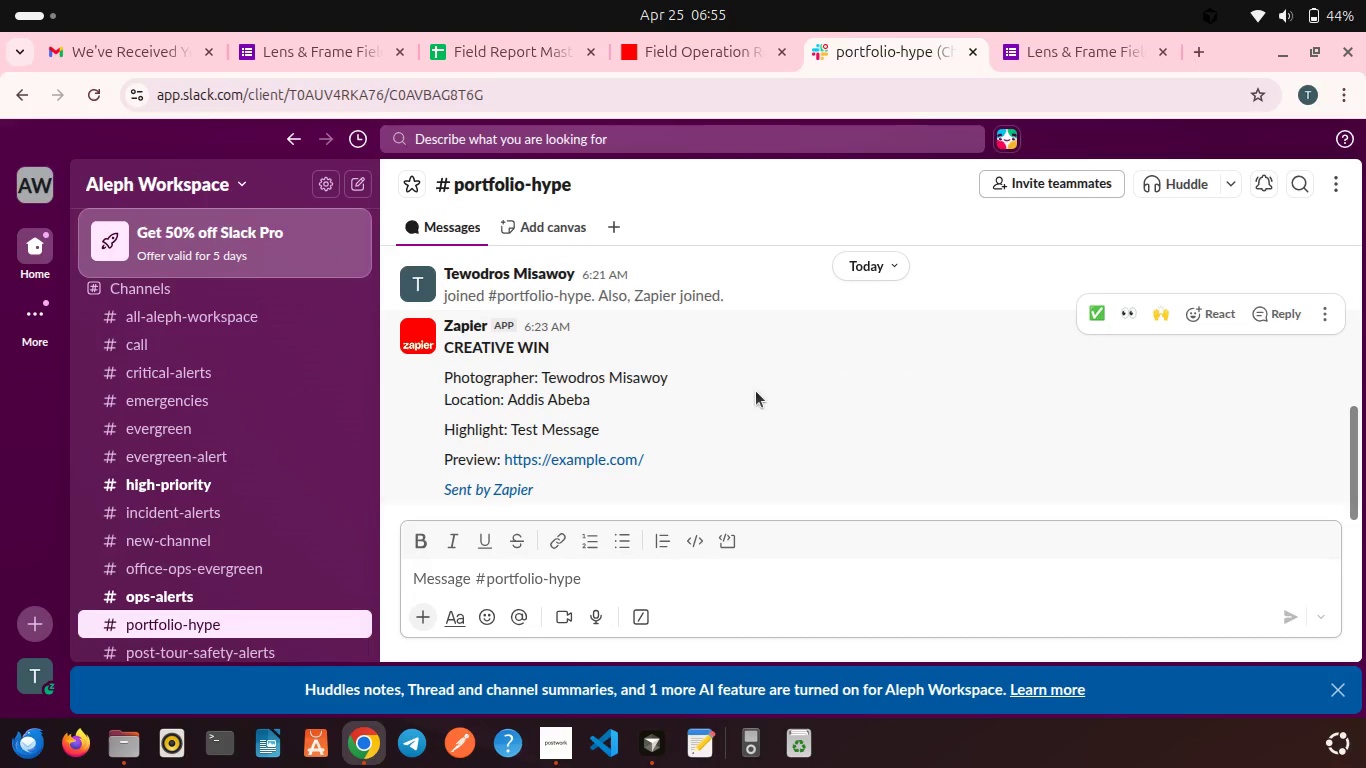 
scroll: coordinate [754, 393], scroll_direction: down, amount: 3.0
 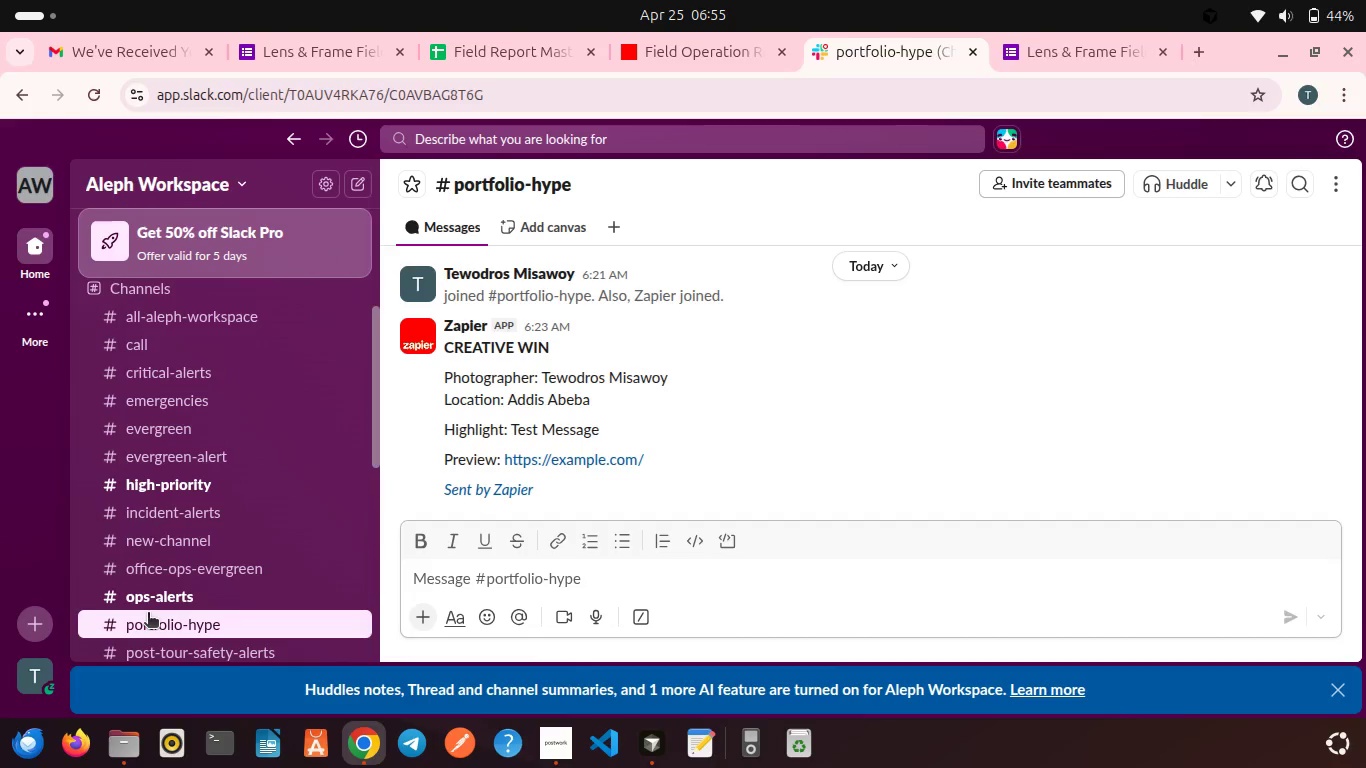 
left_click([142, 589])
 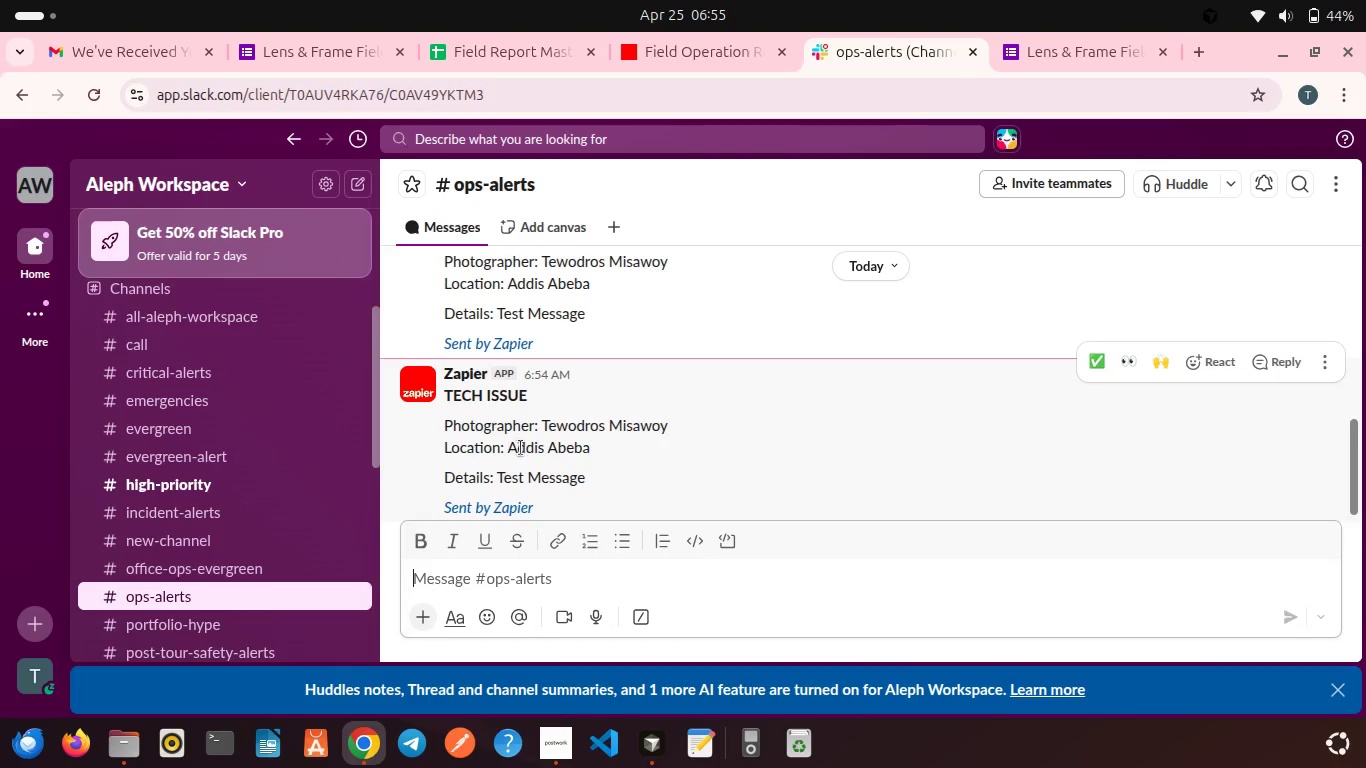 
scroll: coordinate [521, 448], scroll_direction: down, amount: 3.0
 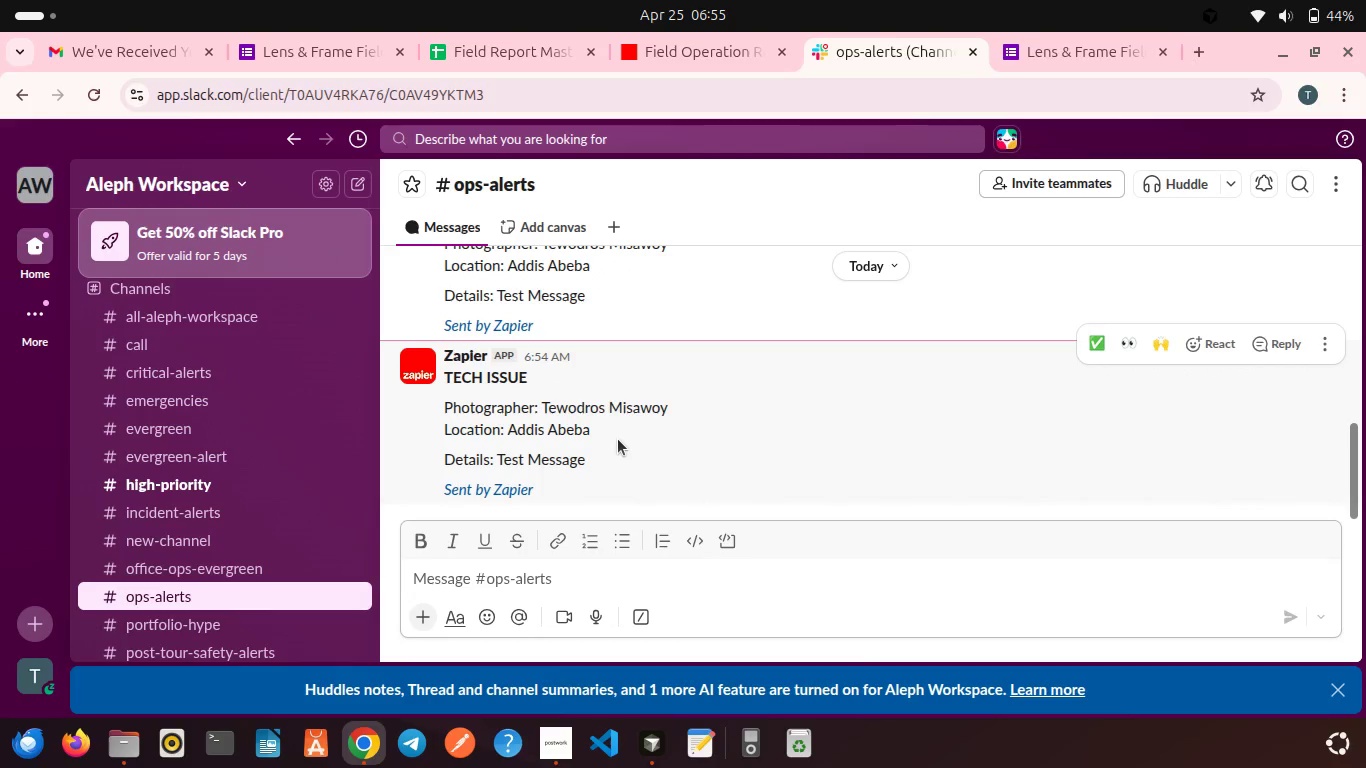 
left_click([217, 484])
 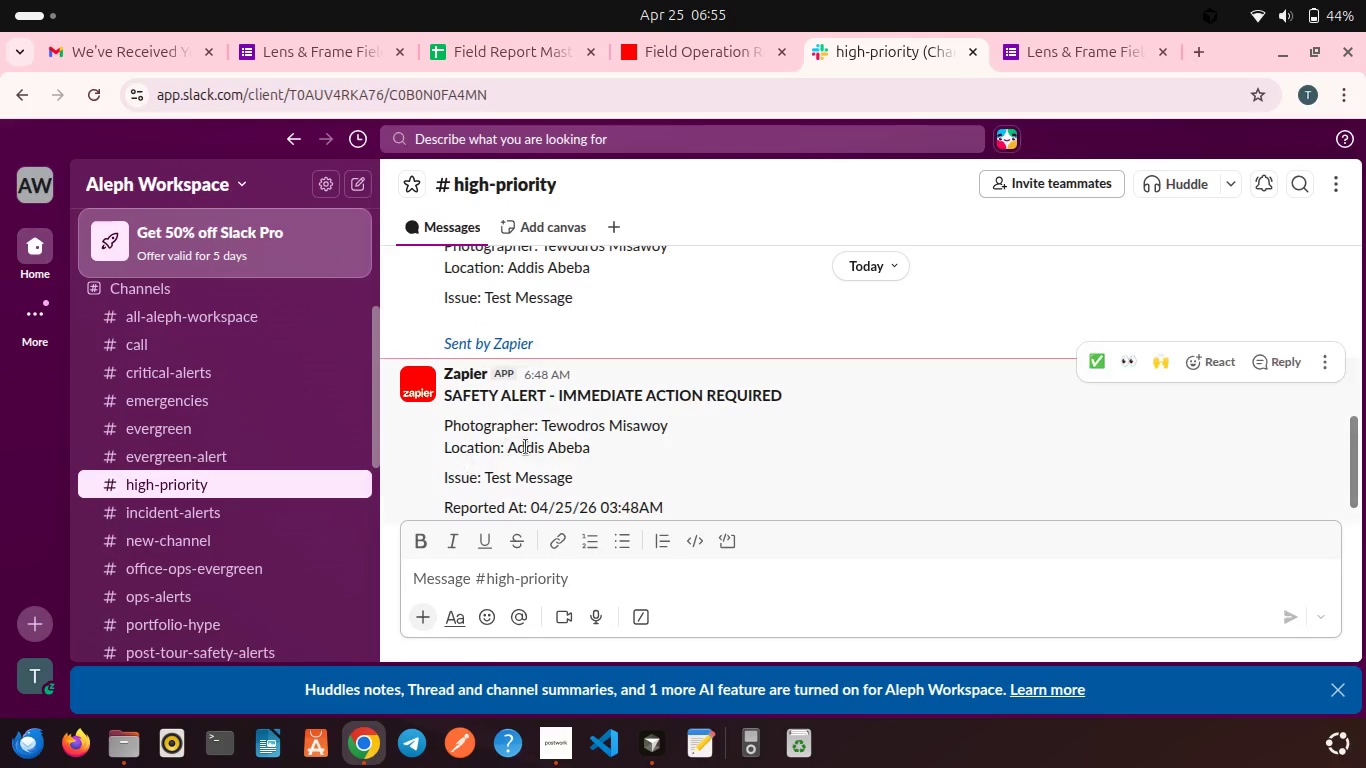 
scroll: coordinate [526, 447], scroll_direction: down, amount: 2.0
 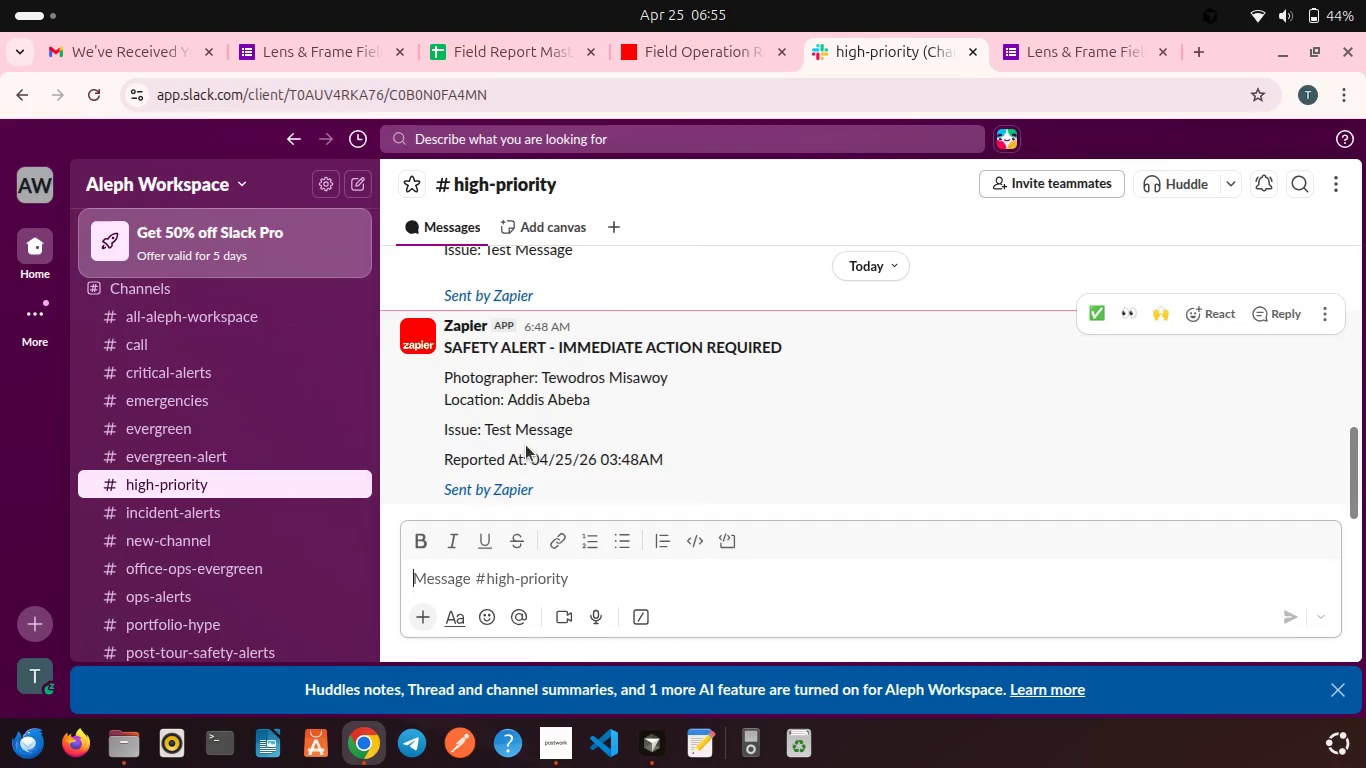 
left_click([706, 56])
 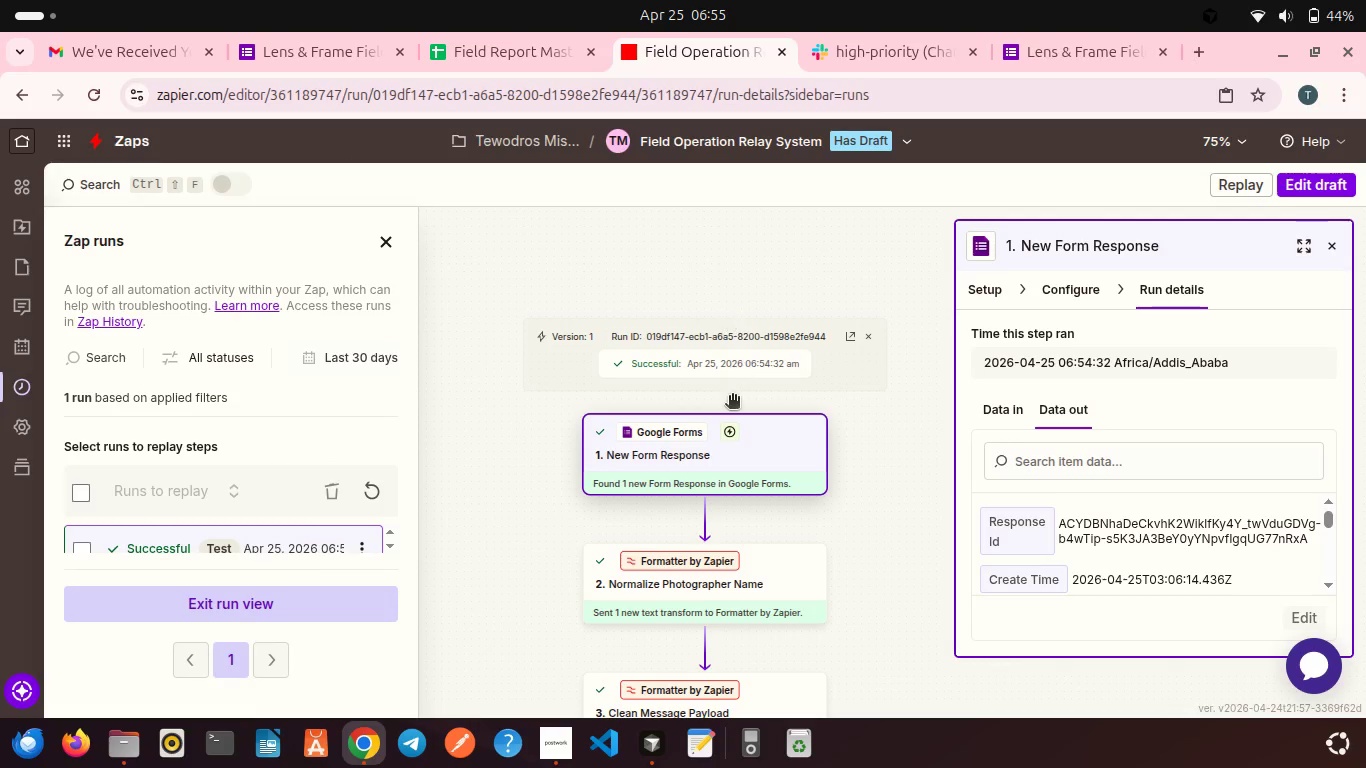 
scroll: coordinate [732, 397], scroll_direction: down, amount: 9.0
 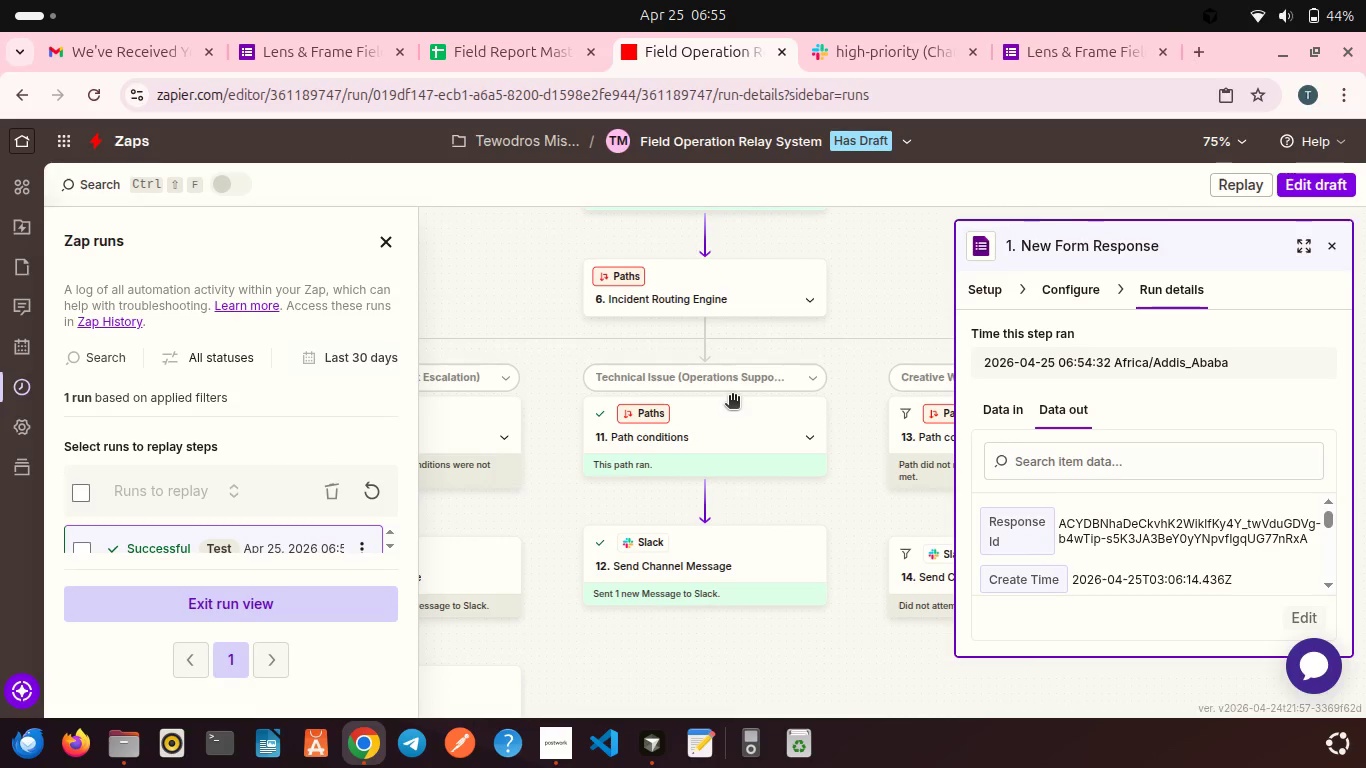 
scroll: coordinate [732, 397], scroll_direction: up, amount: 3.0
 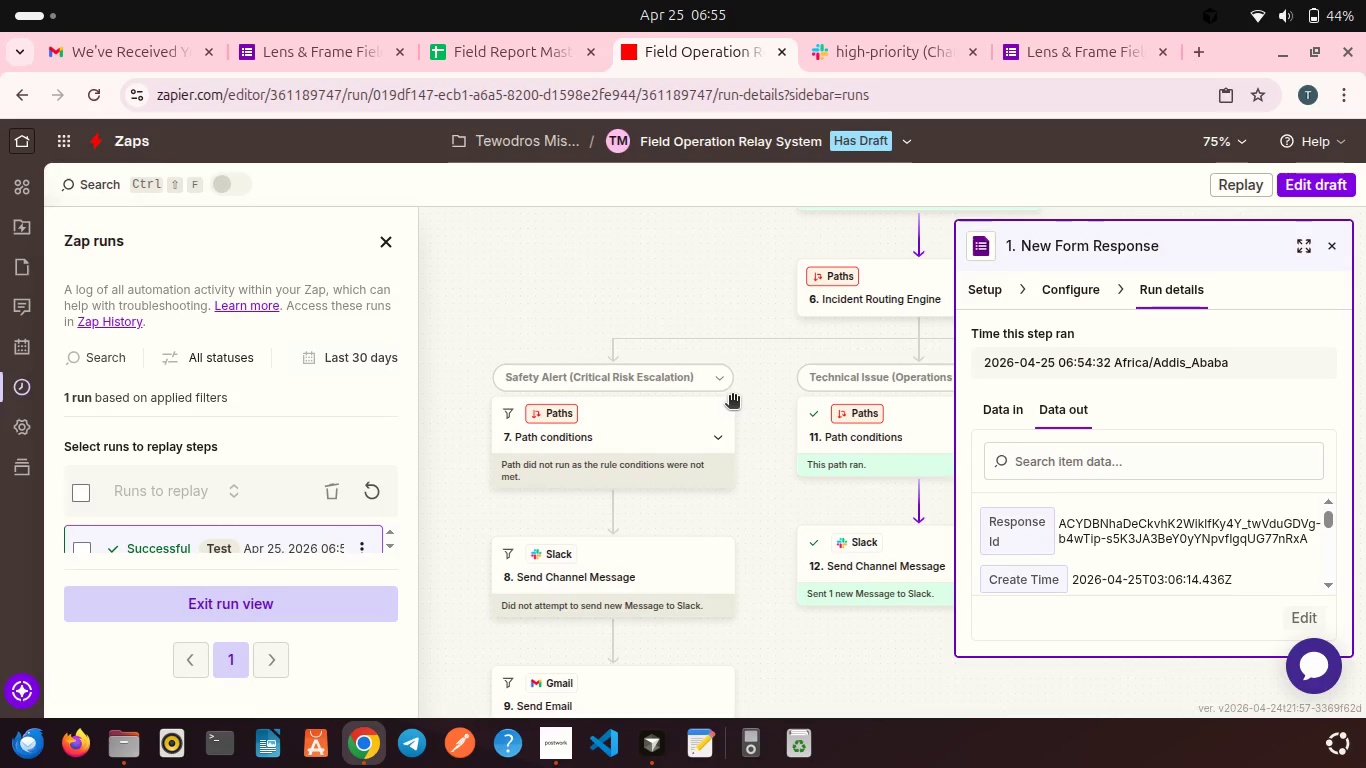 
scroll: coordinate [732, 397], scroll_direction: down, amount: 4.0
 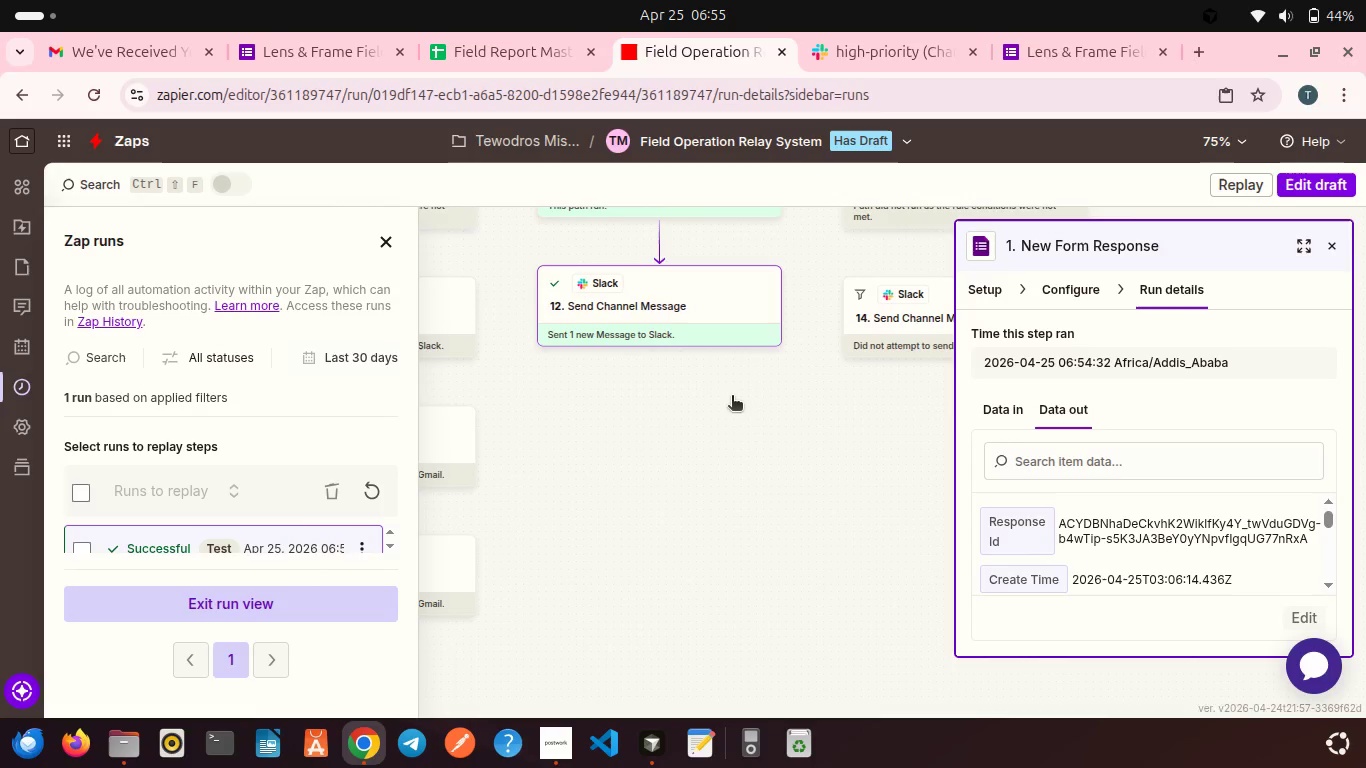 
scroll: coordinate [732, 397], scroll_direction: up, amount: 3.0
 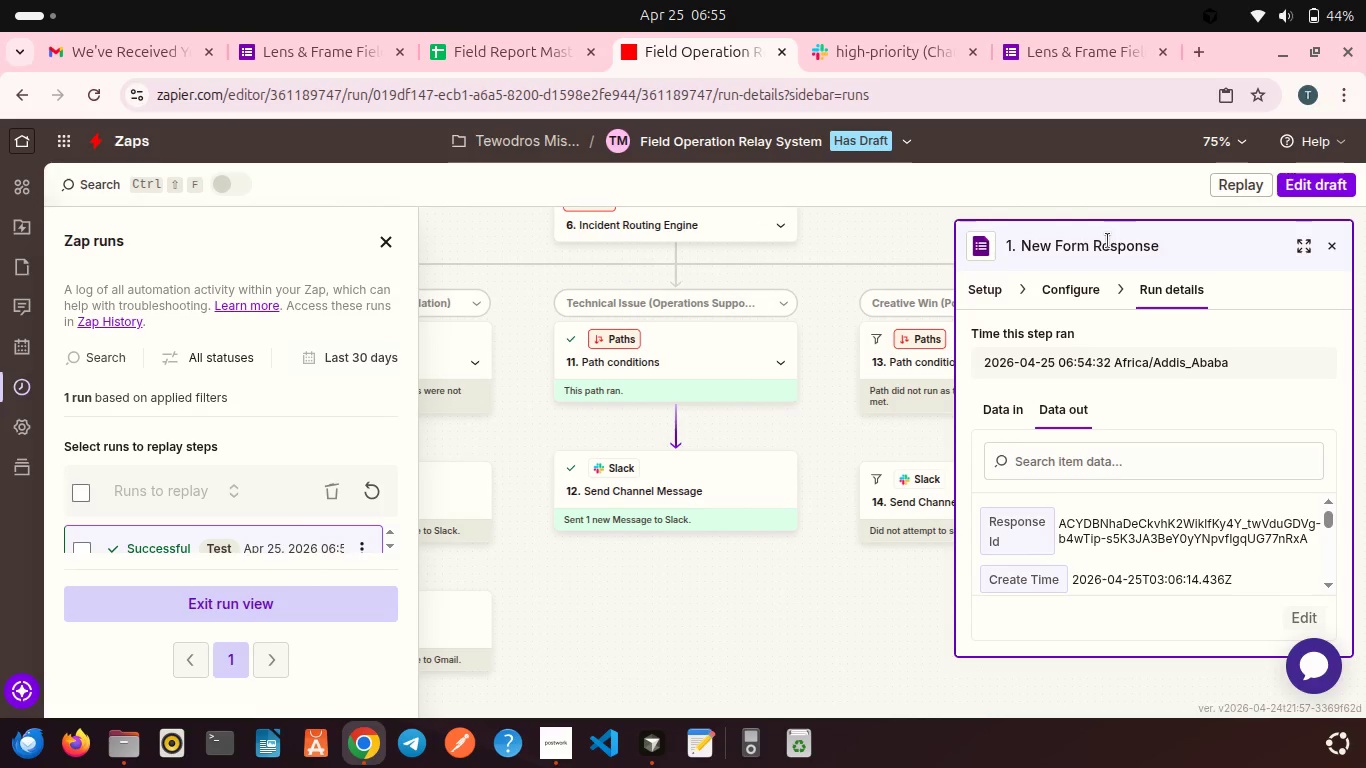 
left_click([1278, 181])
 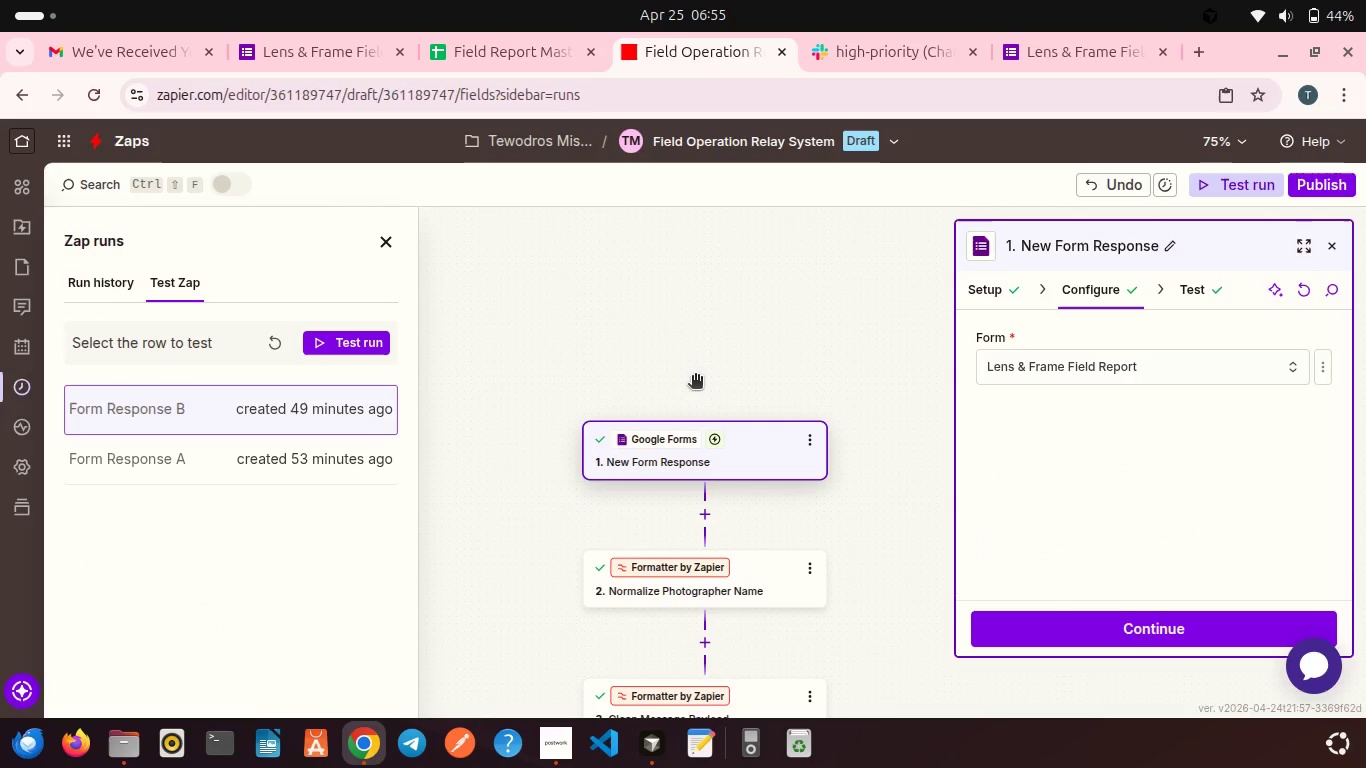 
left_click([333, 448])
 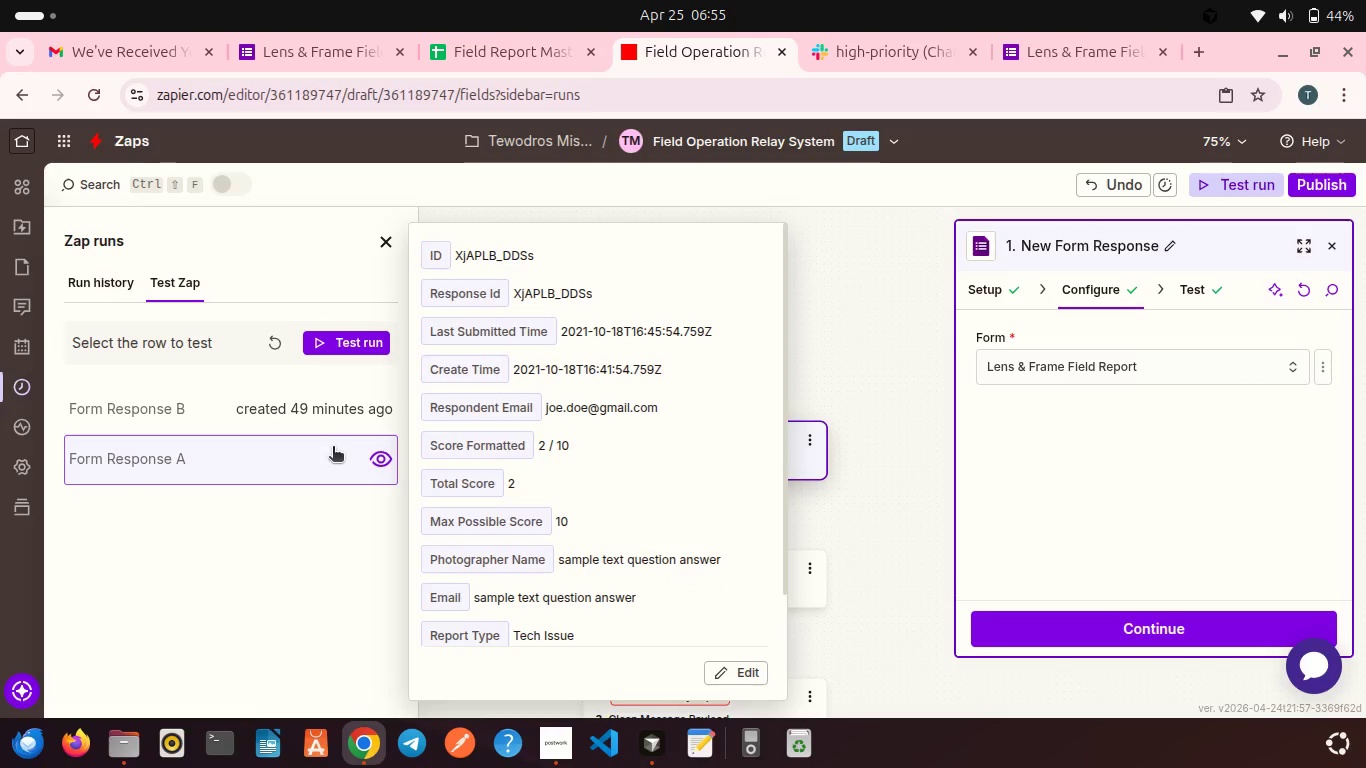 
left_click([305, 460])
 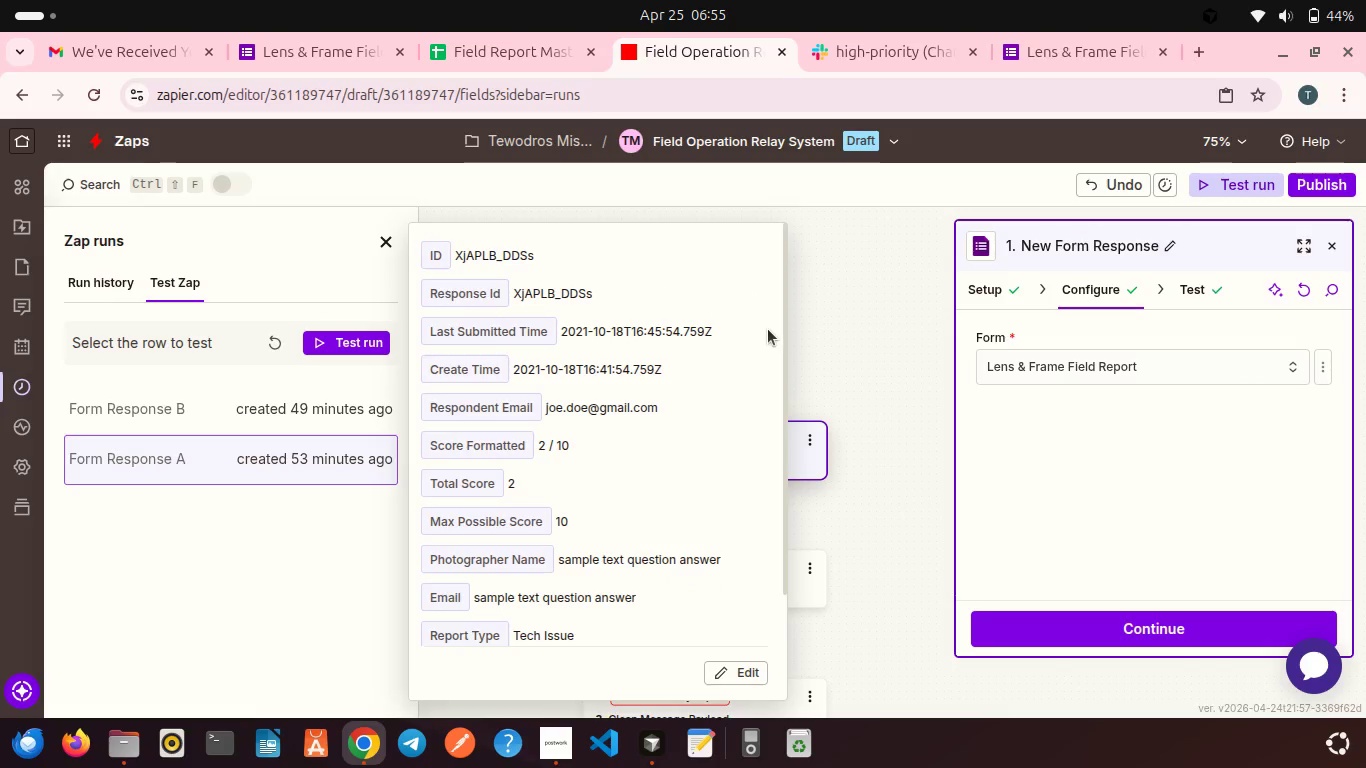 
left_click([814, 333])
 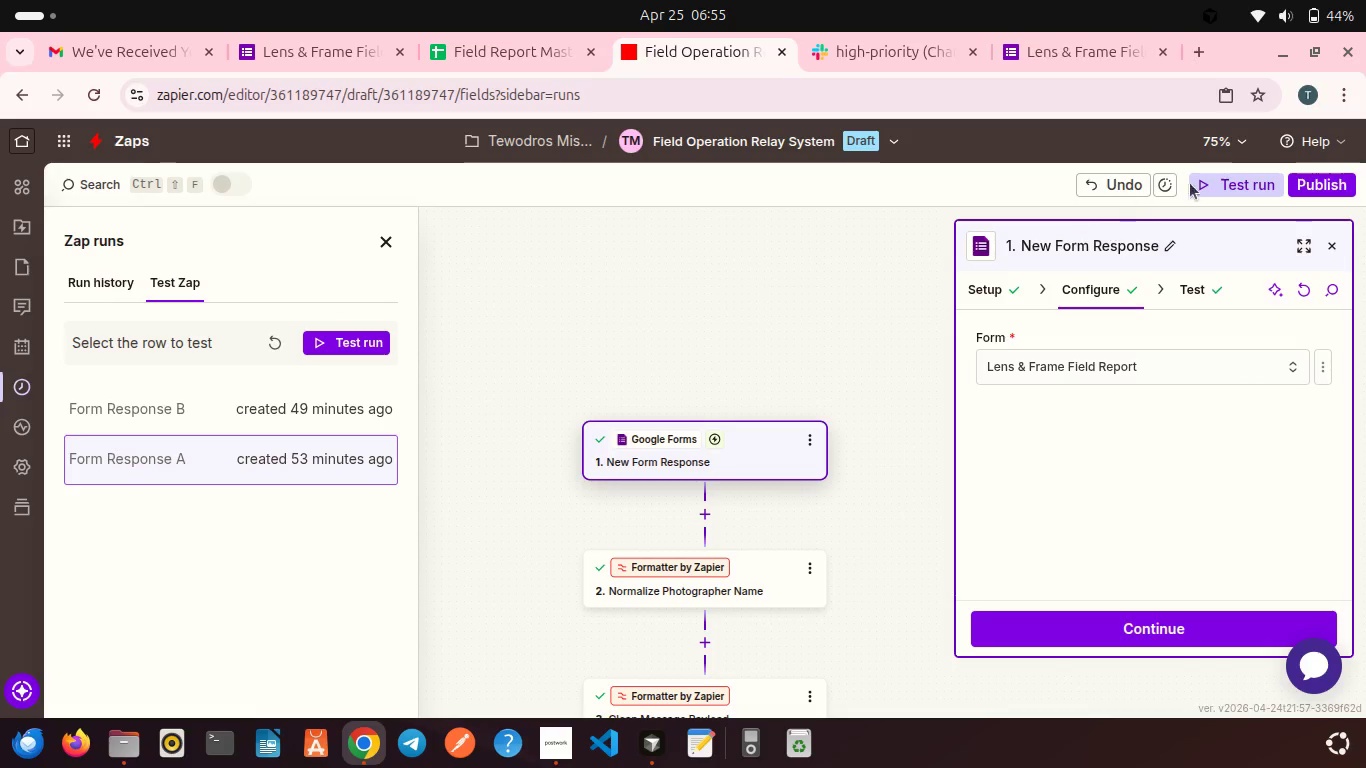 
left_click([1235, 167])
 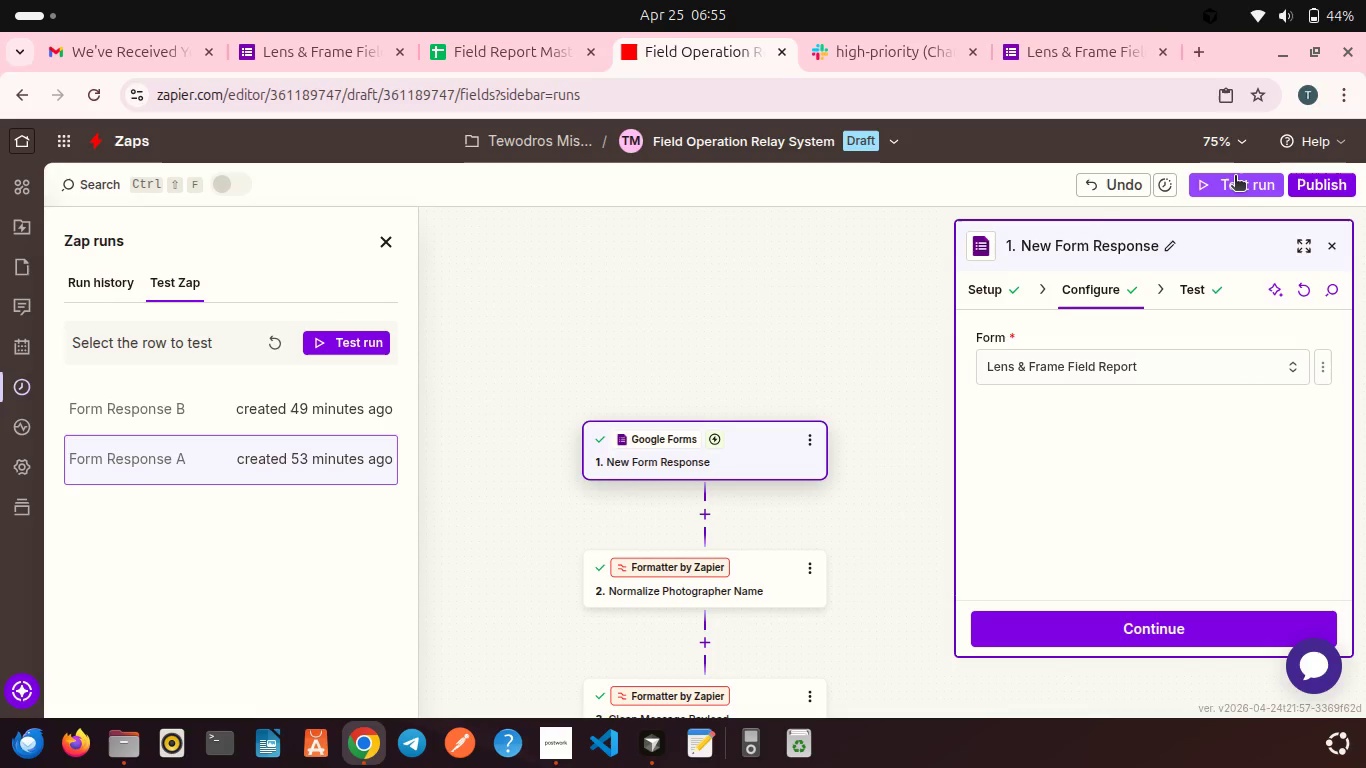 
left_click([1235, 177])
 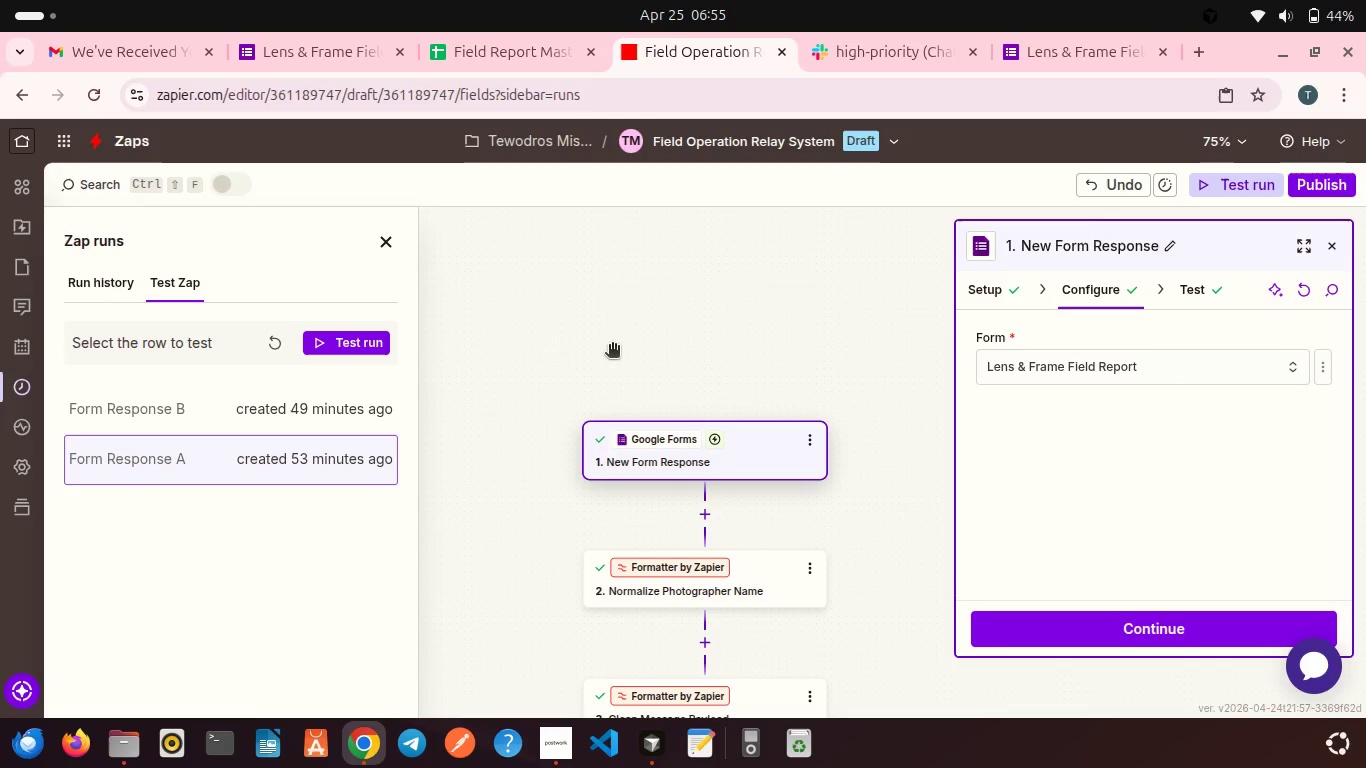 
wait(5.06)
 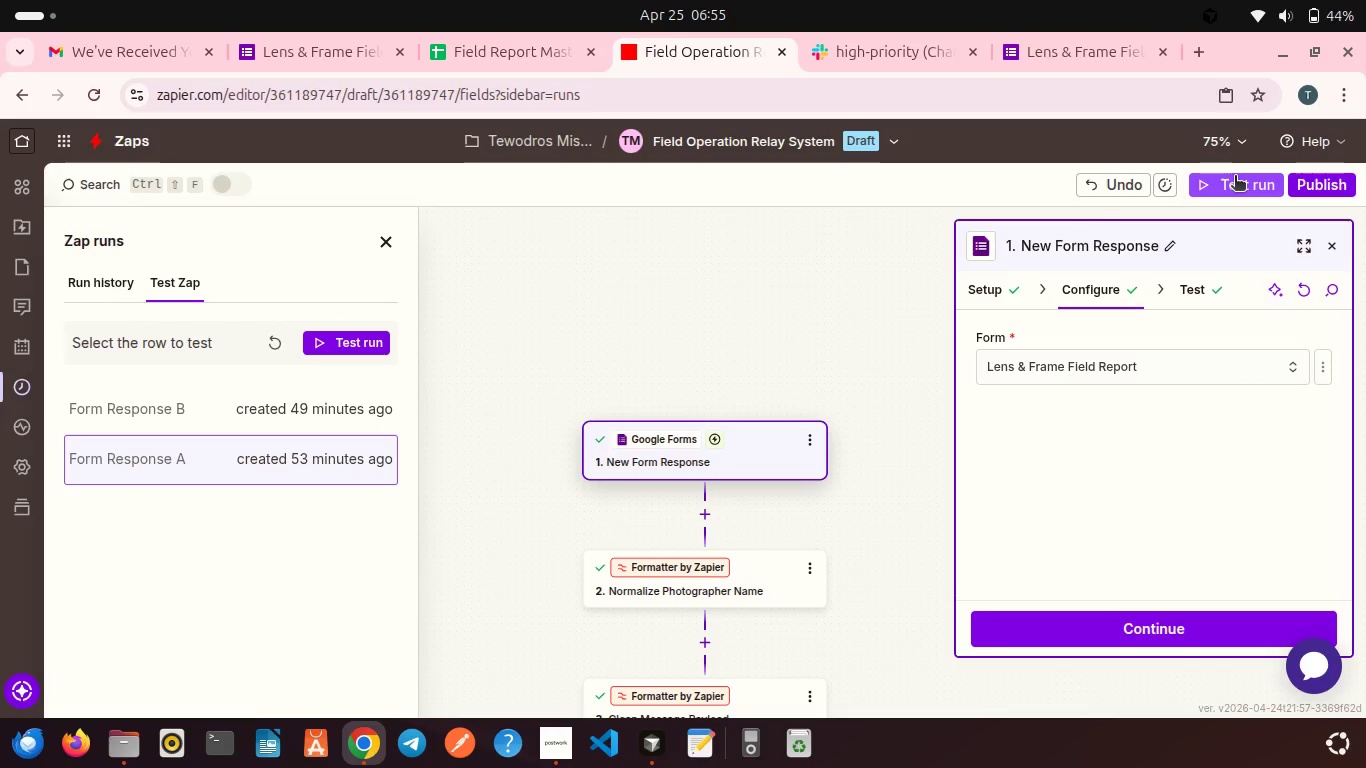 
left_click([374, 344])
 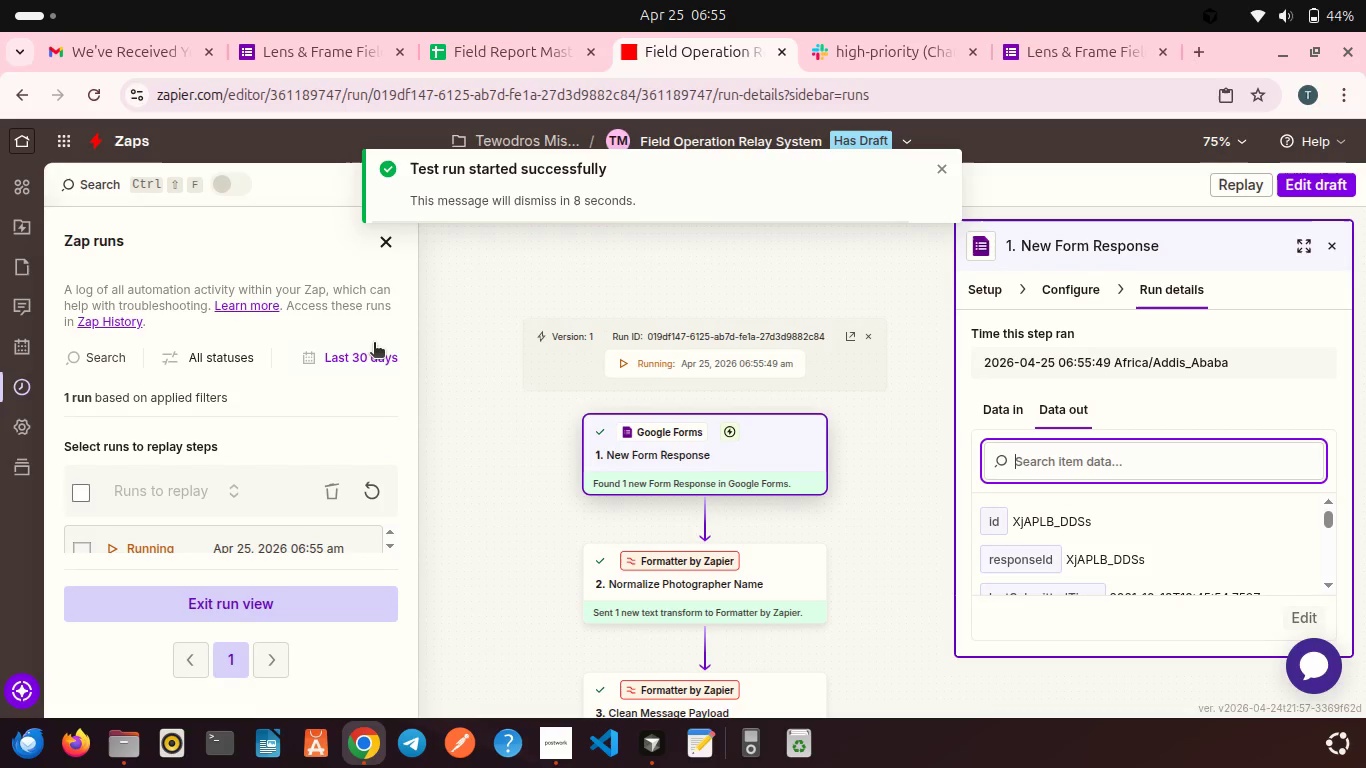 
wait(5.32)
 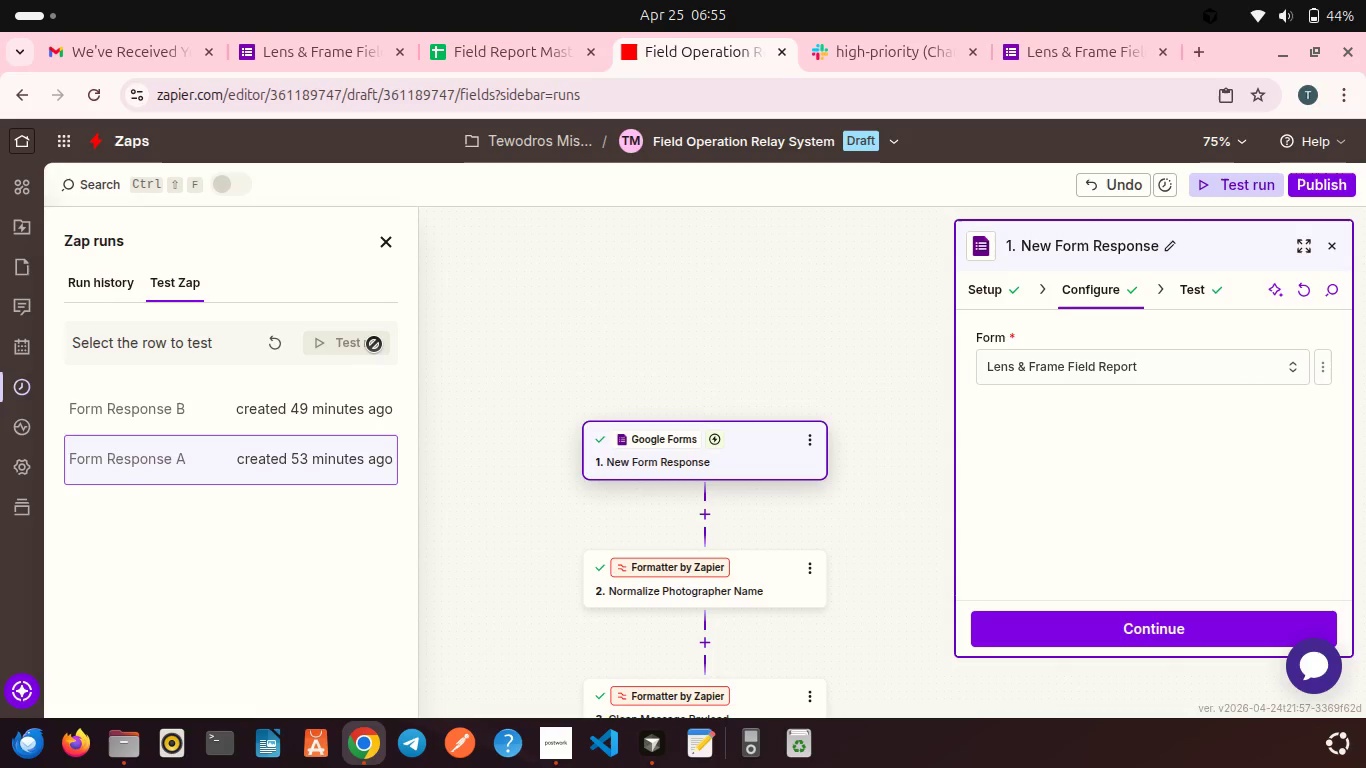 
scroll: coordinate [600, 386], scroll_direction: down, amount: 6.0
 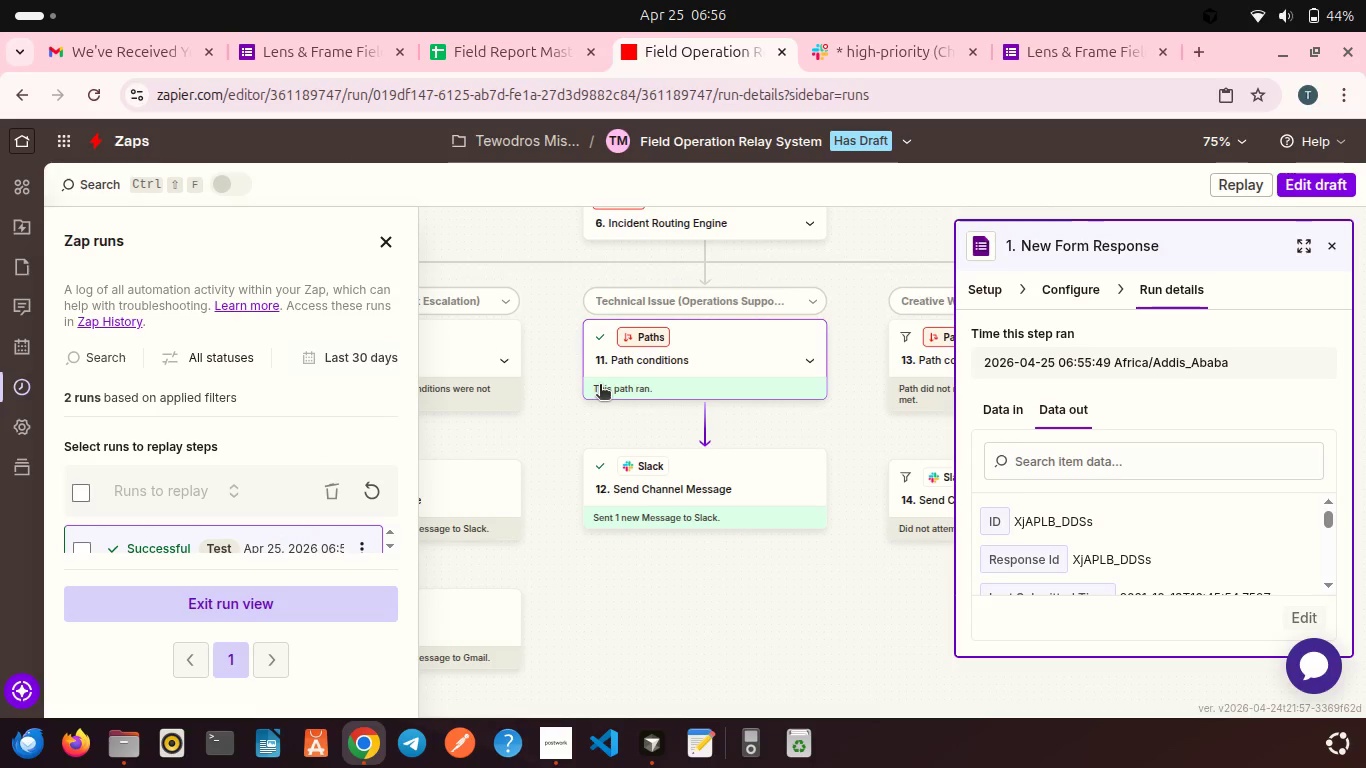 
scroll: coordinate [600, 386], scroll_direction: up, amount: 4.0
 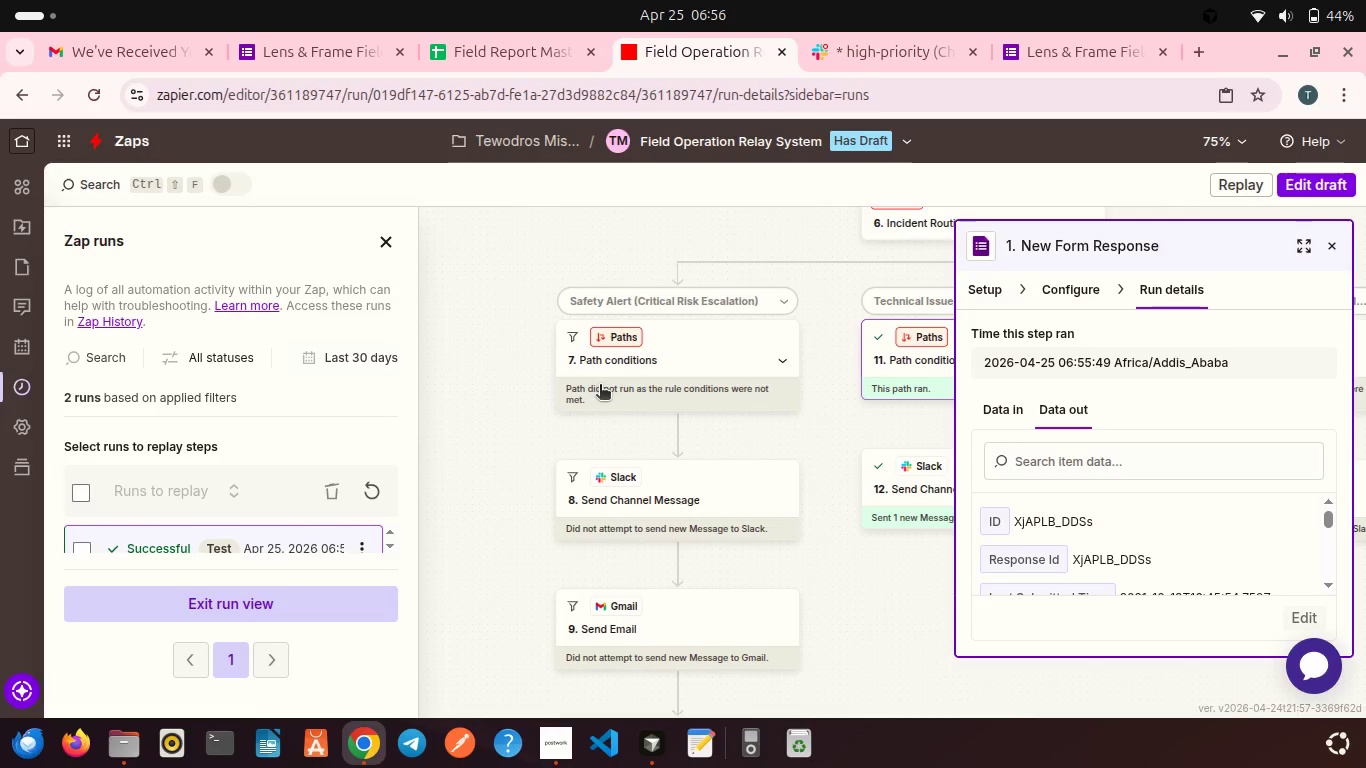 
scroll: coordinate [600, 386], scroll_direction: down, amount: 4.0
 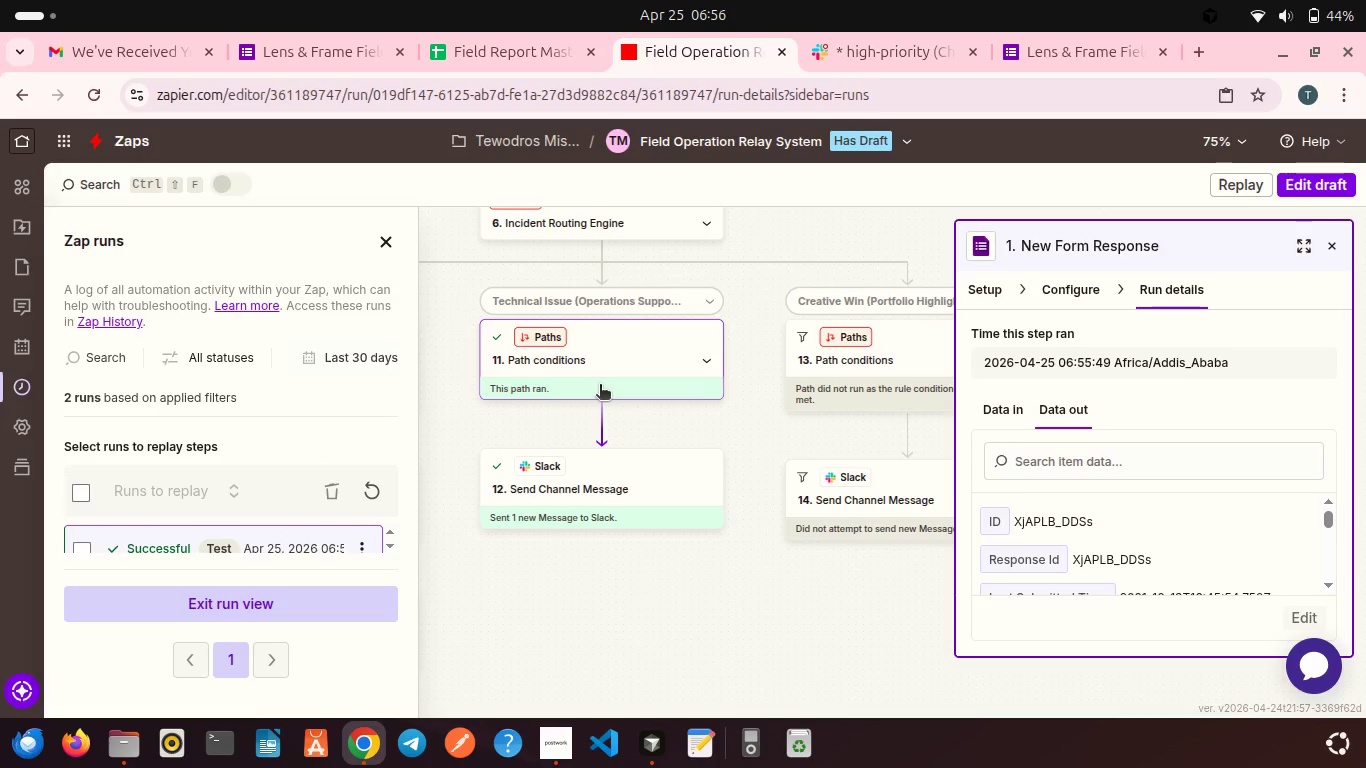 
scroll: coordinate [600, 386], scroll_direction: up, amount: 2.0
 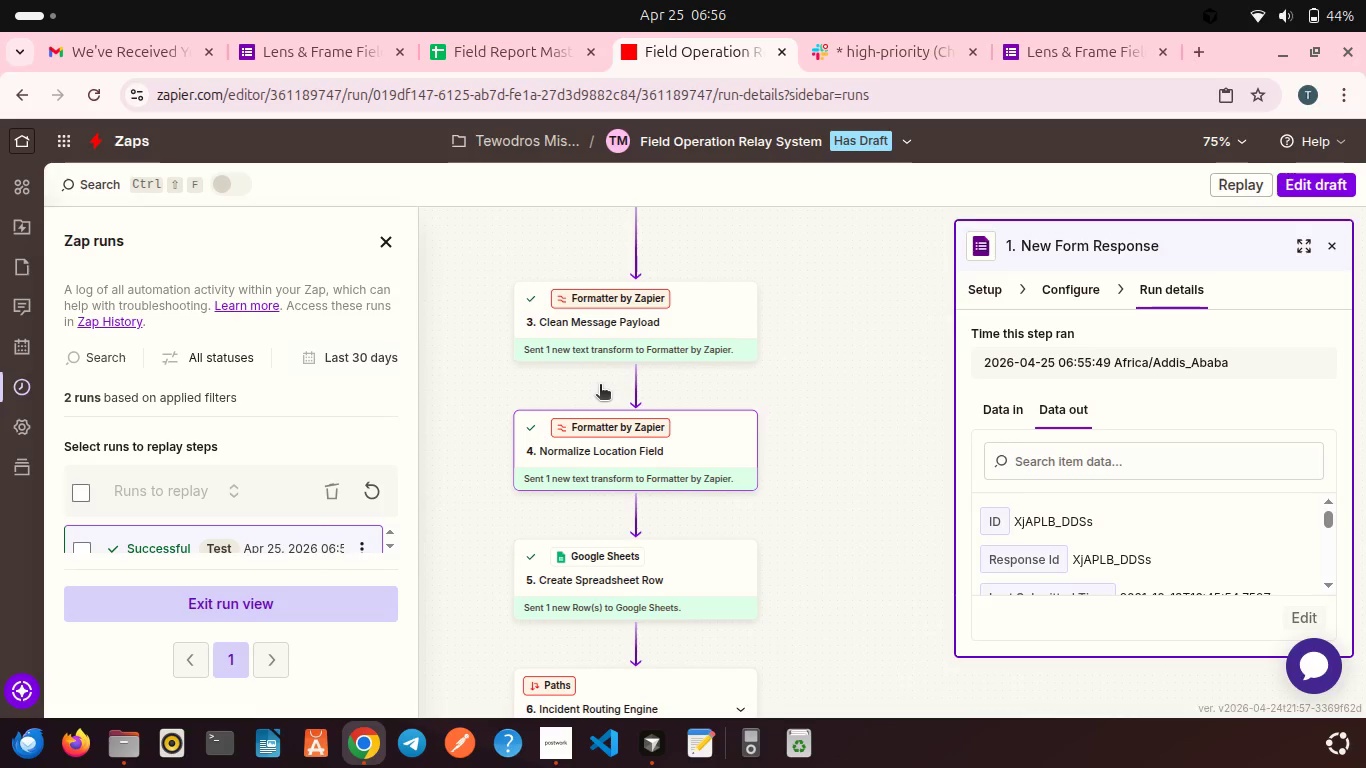 
left_click([470, 53])
 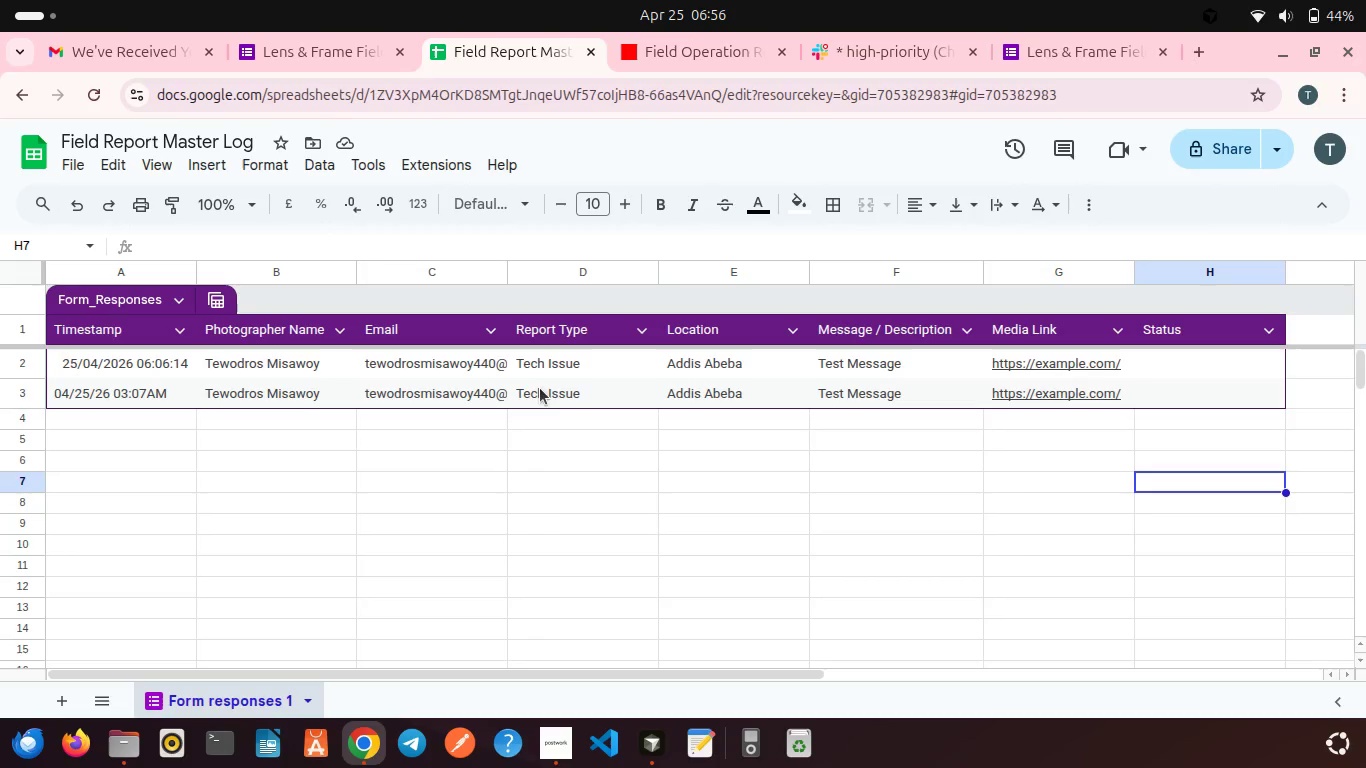 
left_click([546, 446])
 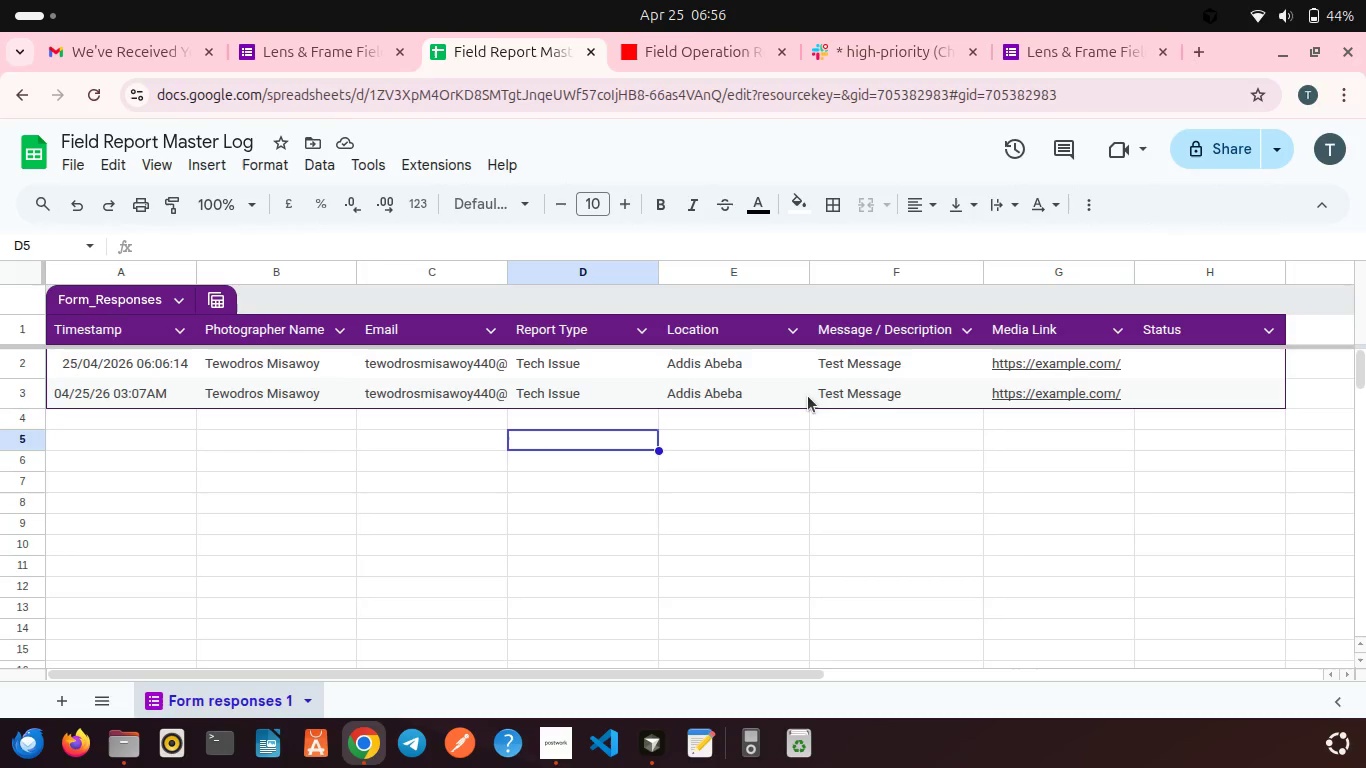 
scroll: coordinate [808, 396], scroll_direction: down, amount: 2.0
 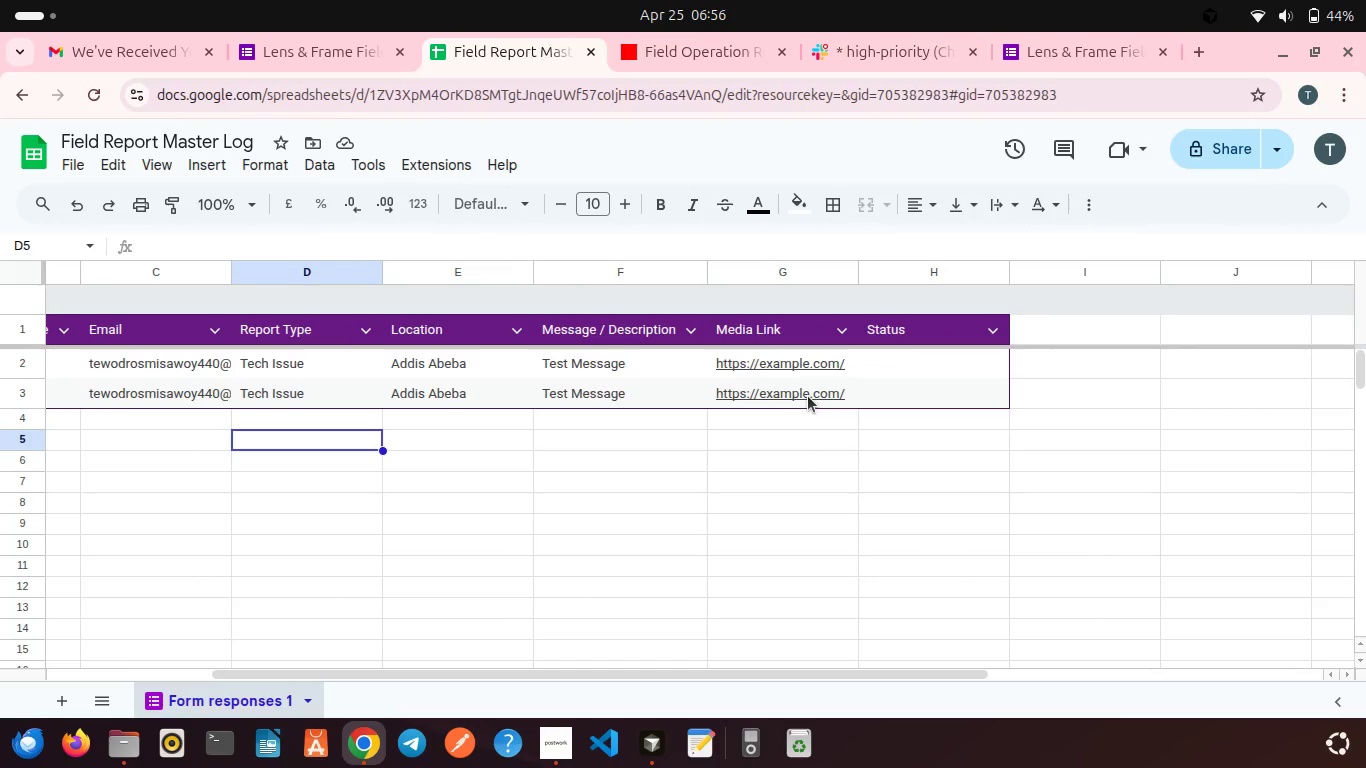 
scroll: coordinate [808, 396], scroll_direction: up, amount: 2.0
 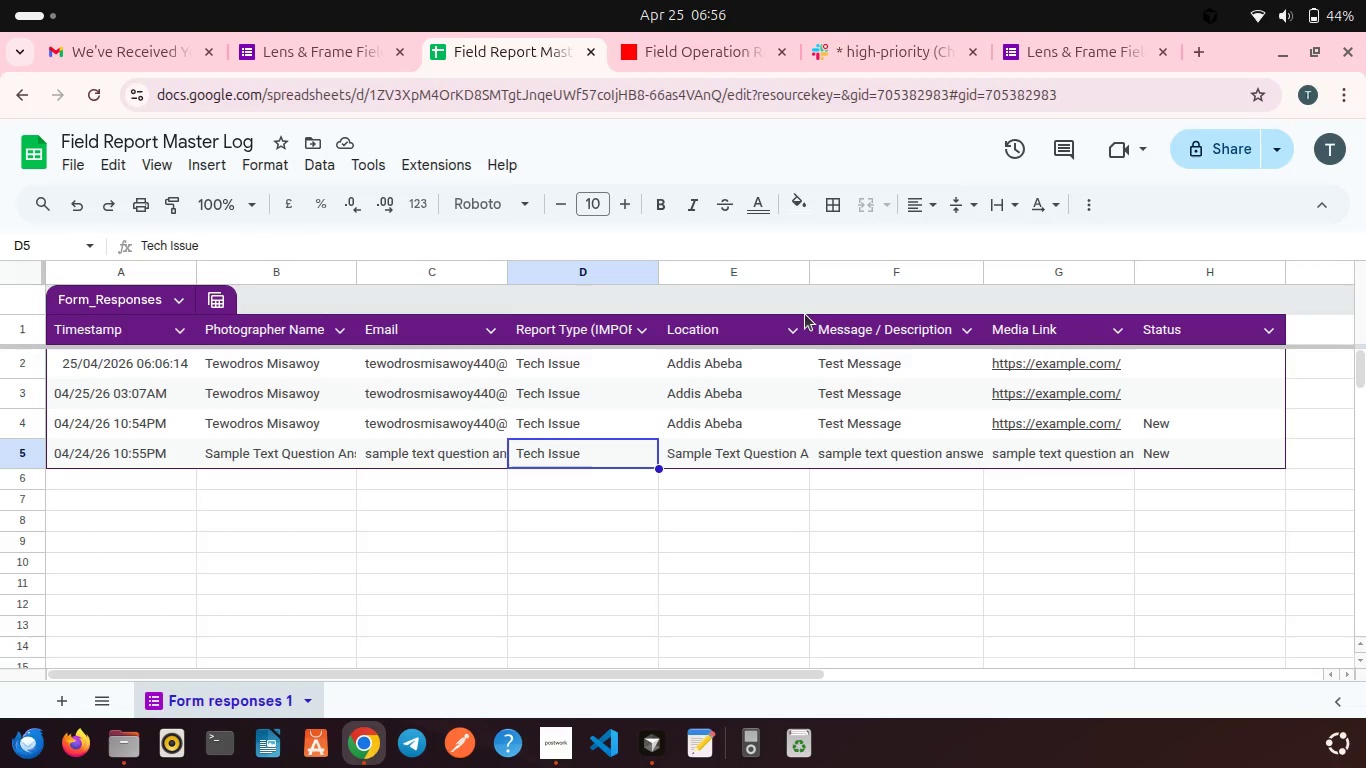 
left_click([814, 513])
 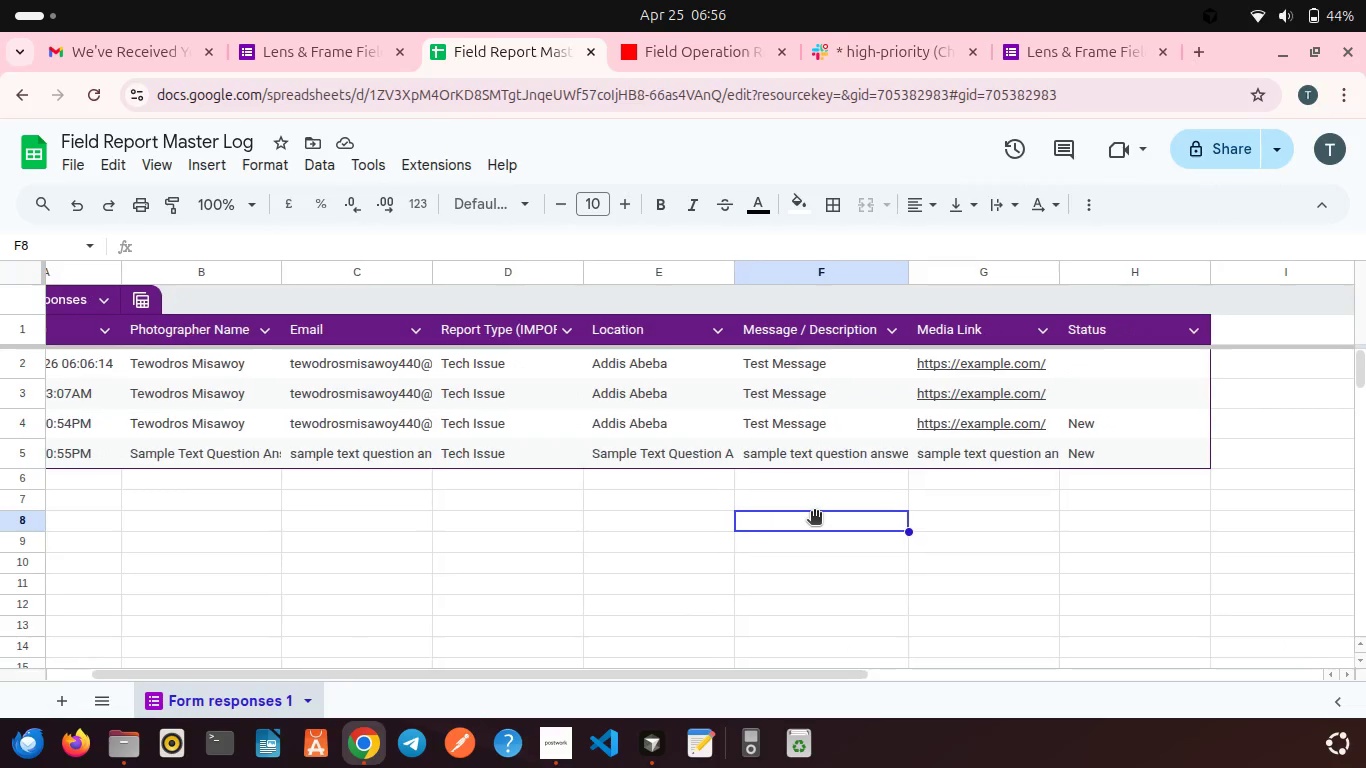 
scroll: coordinate [773, 484], scroll_direction: up, amount: 6.0
 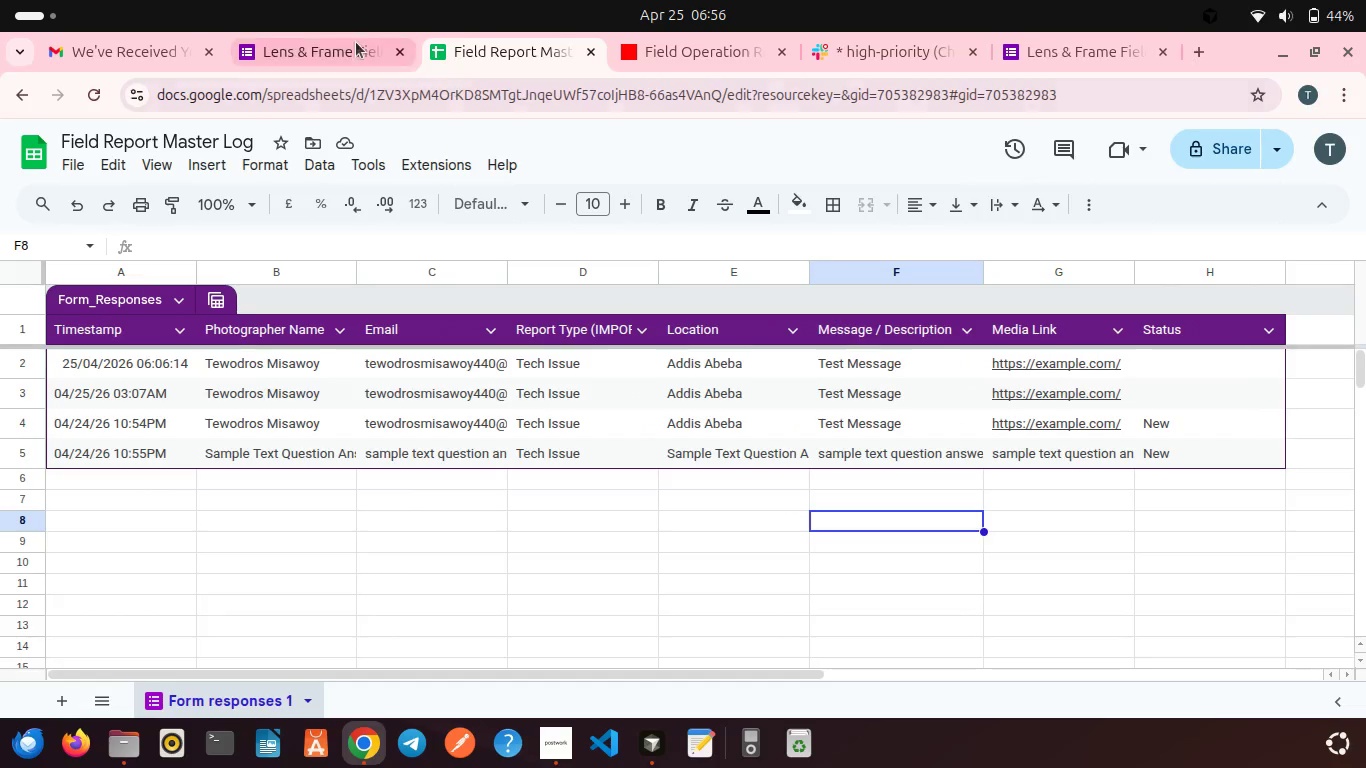 
left_click([327, 38])
 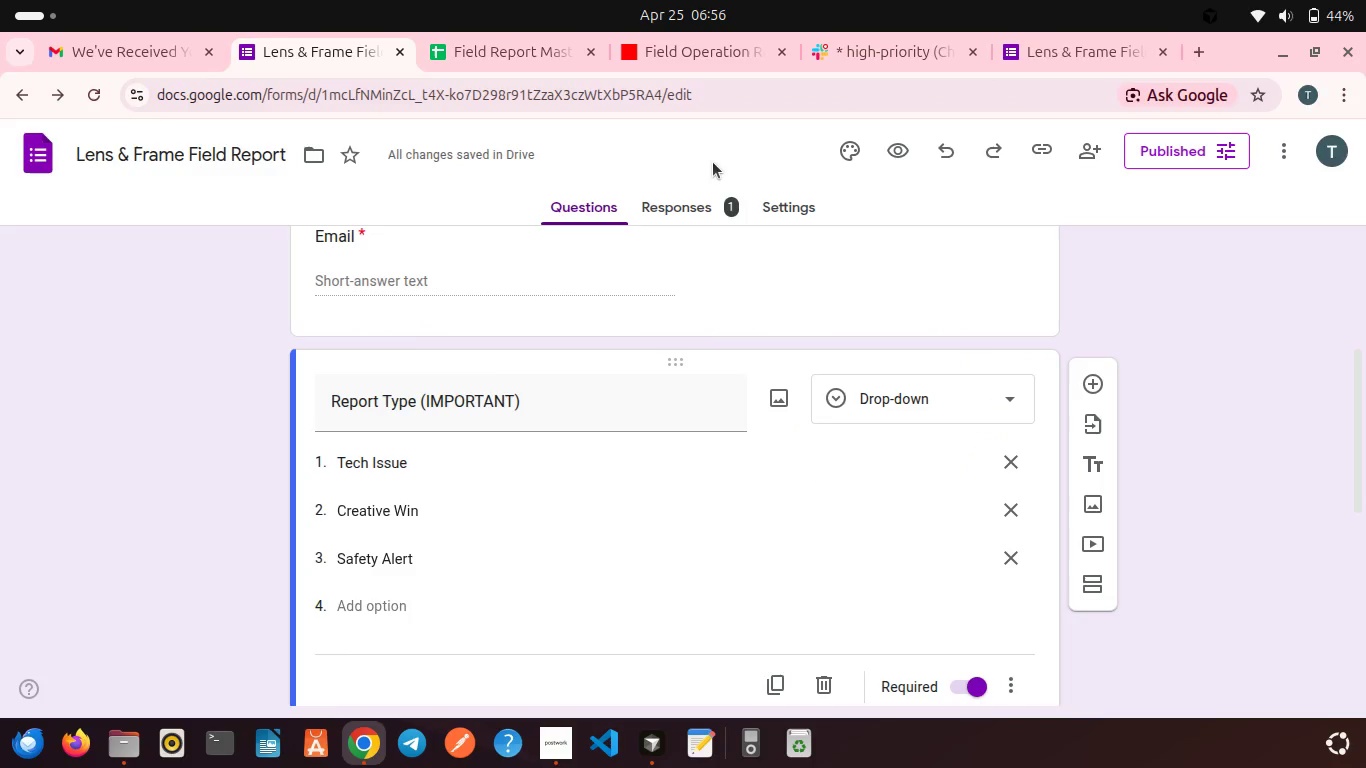 
left_click([688, 213])
 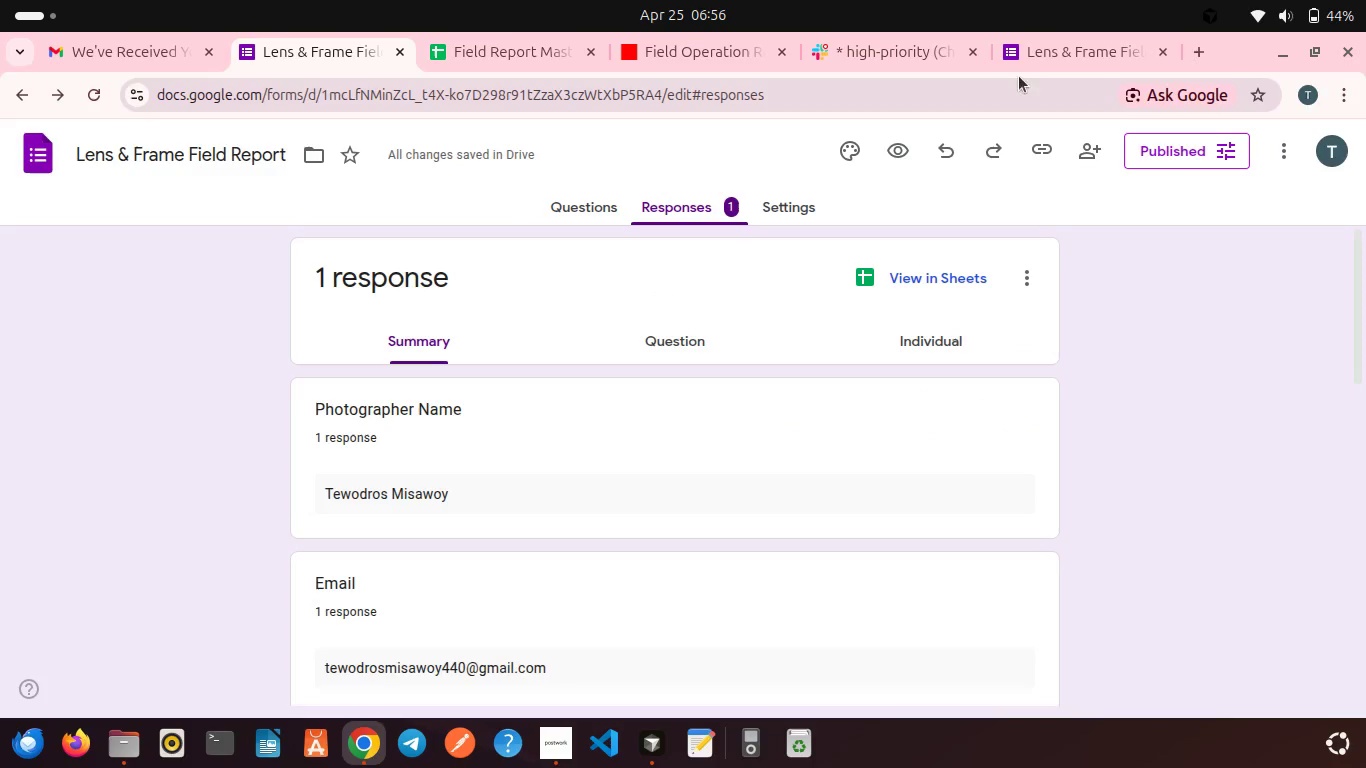 
left_click([1075, 40])
 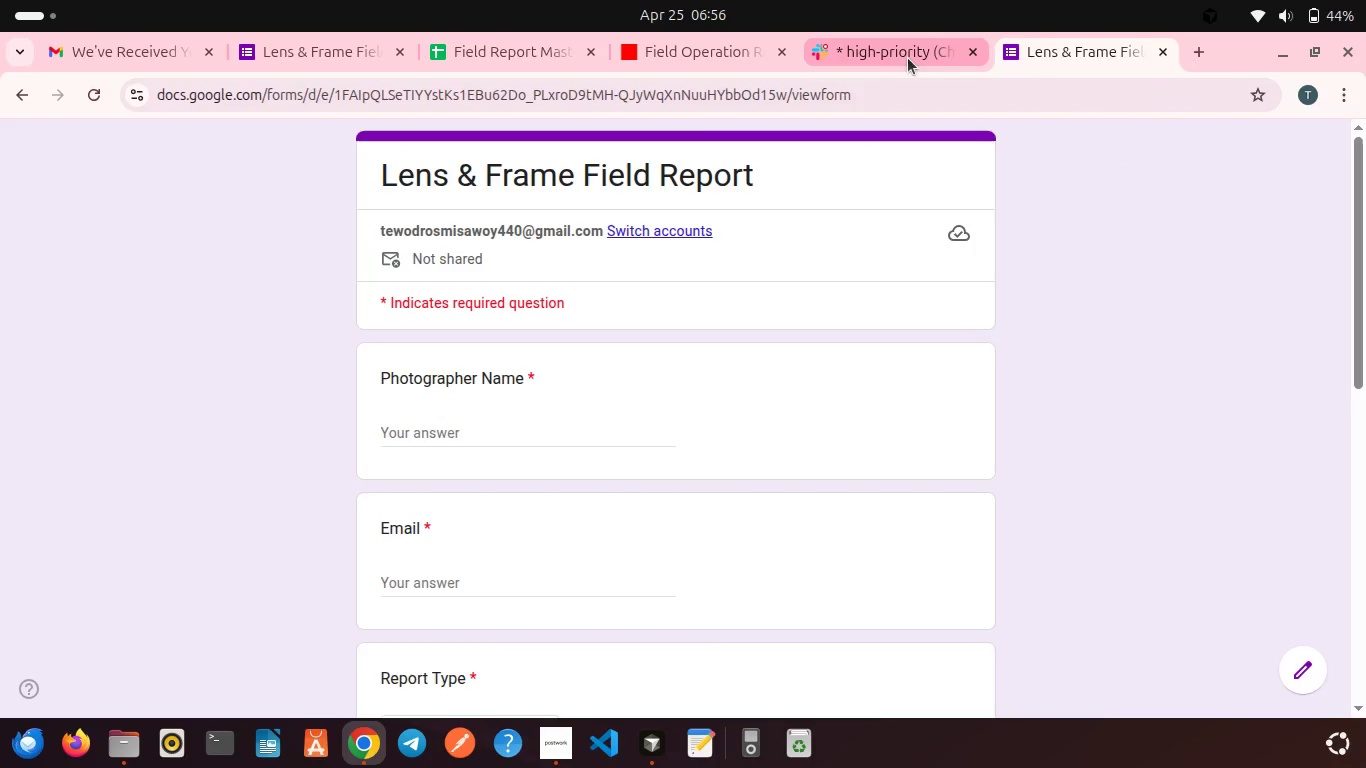 
left_click([881, 54])
 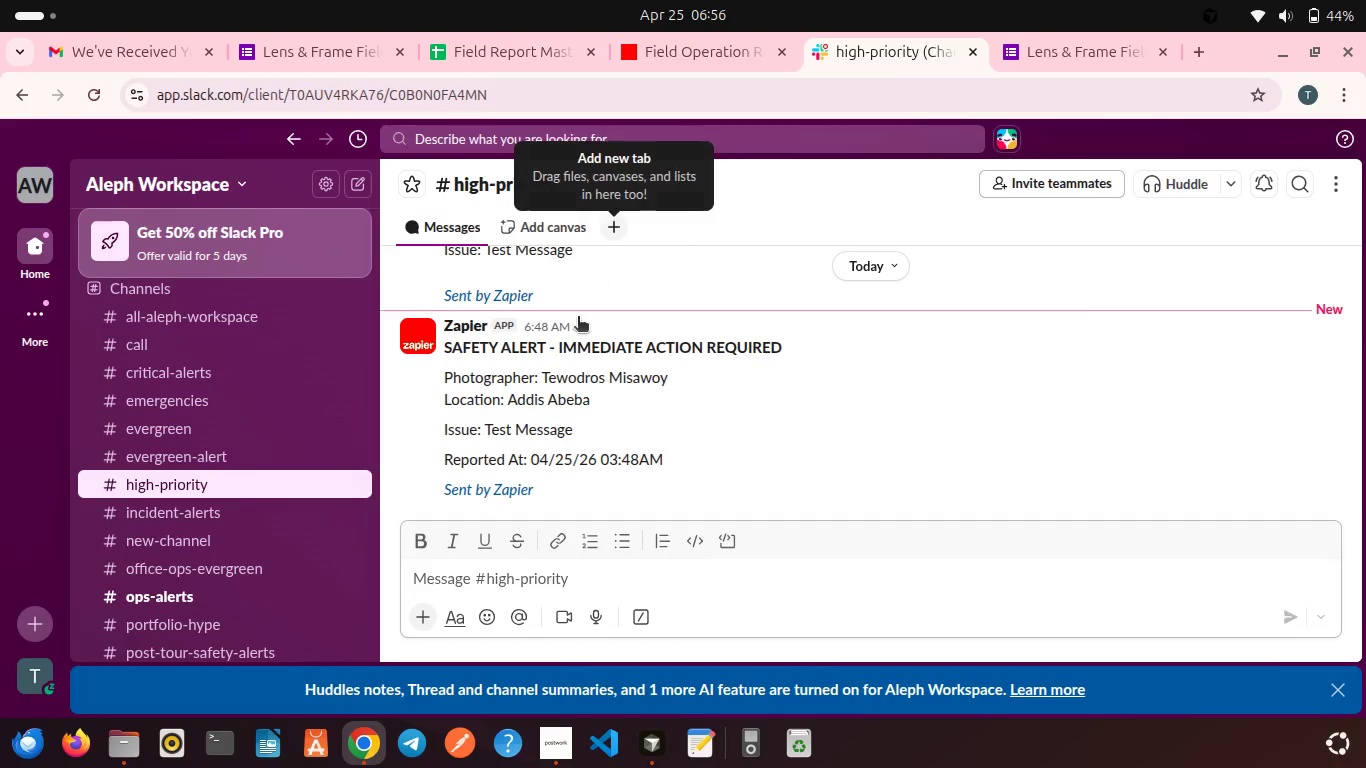 
scroll: coordinate [561, 390], scroll_direction: down, amount: 5.0
 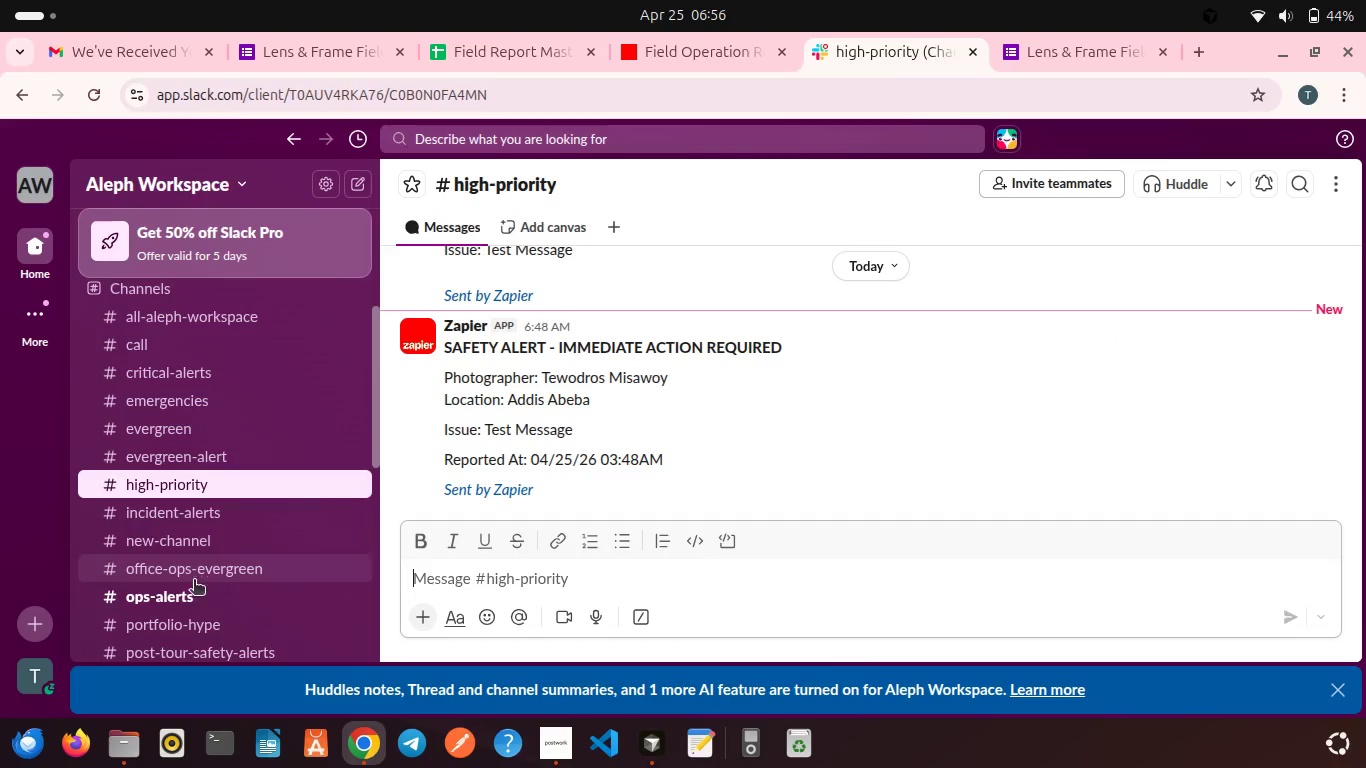 
left_click([186, 585])
 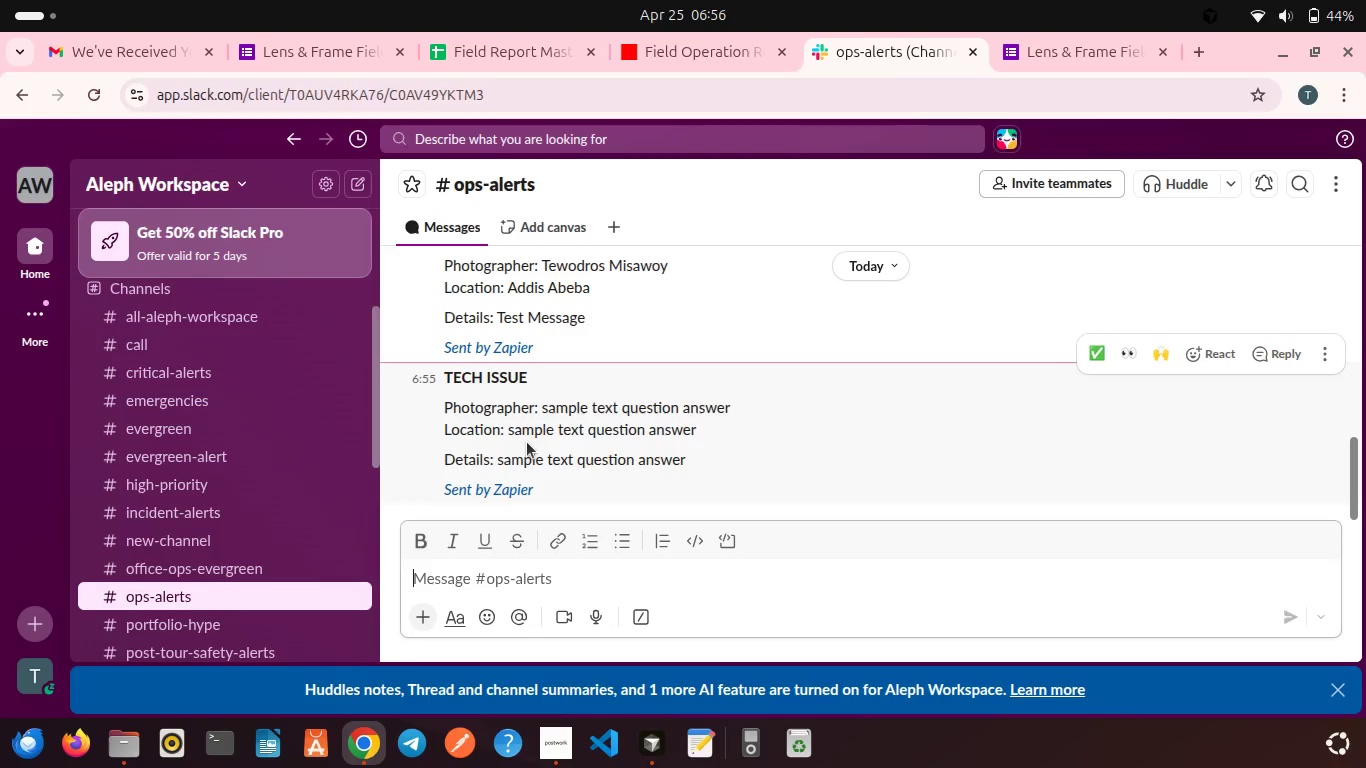 
scroll: coordinate [527, 442], scroll_direction: down, amount: 5.0
 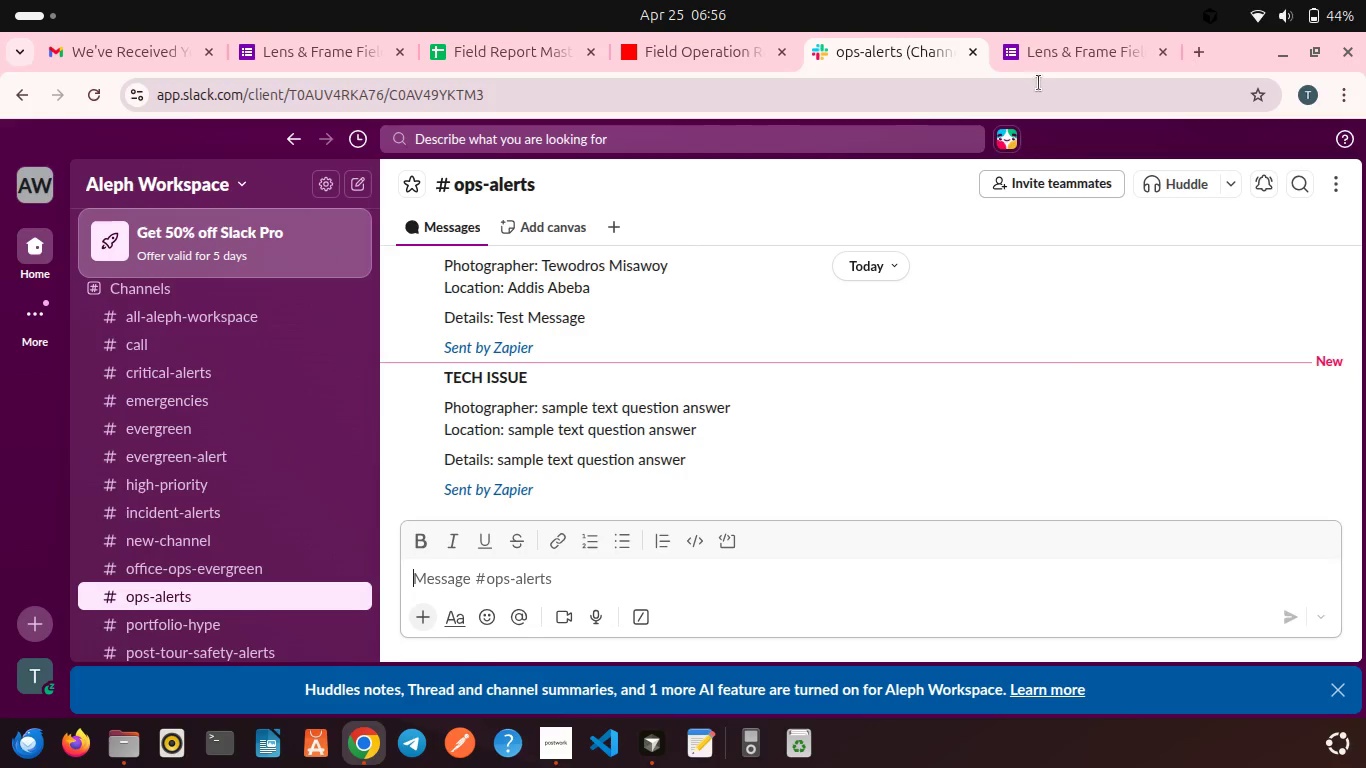 
left_click([1026, 58])
 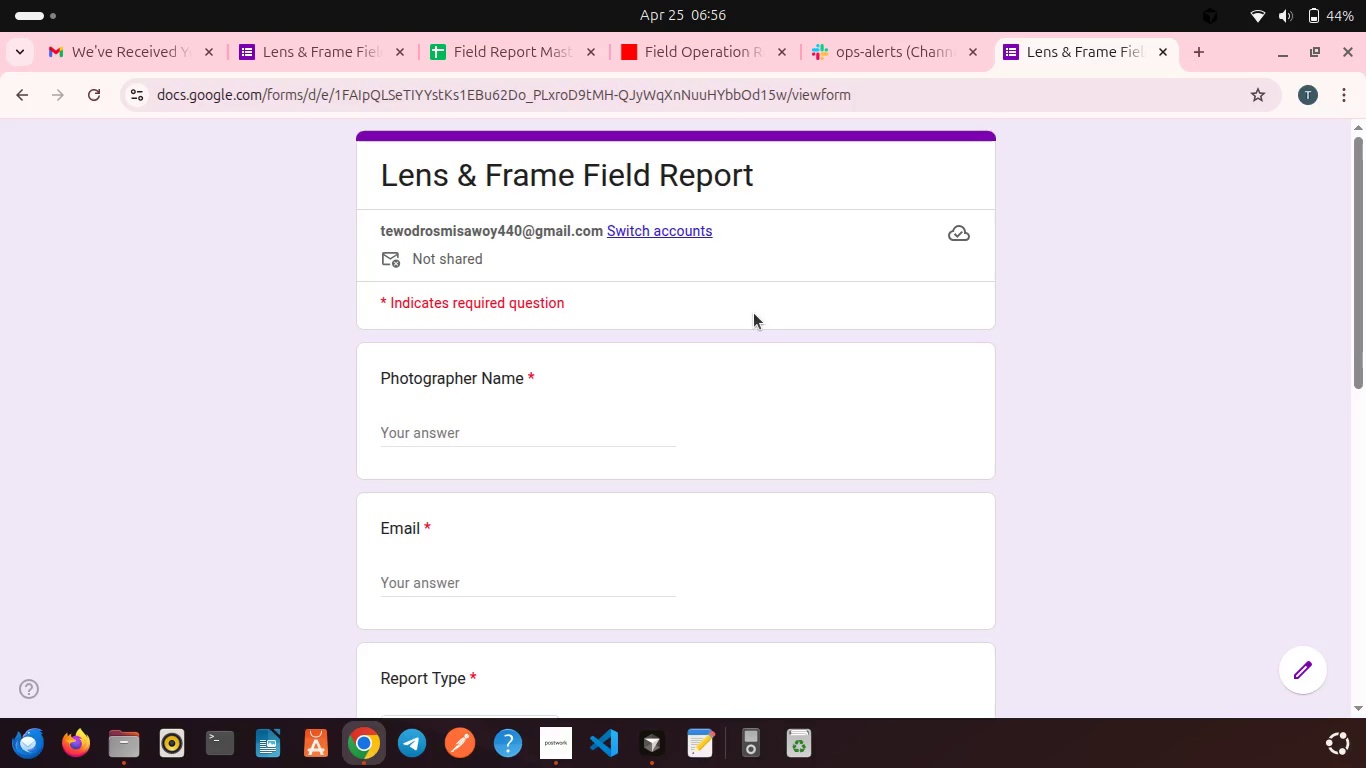 
scroll: coordinate [754, 313], scroll_direction: up, amount: 4.0
 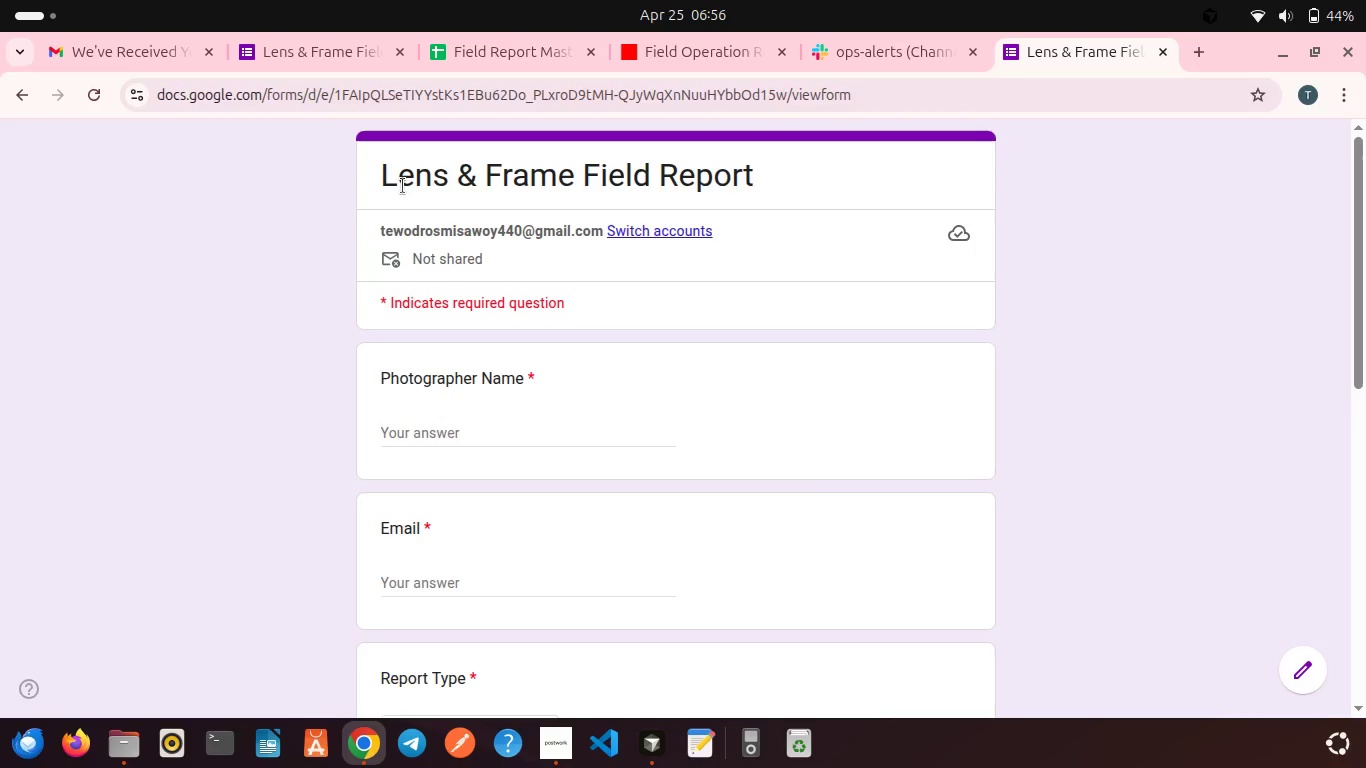 
wait(7.03)
 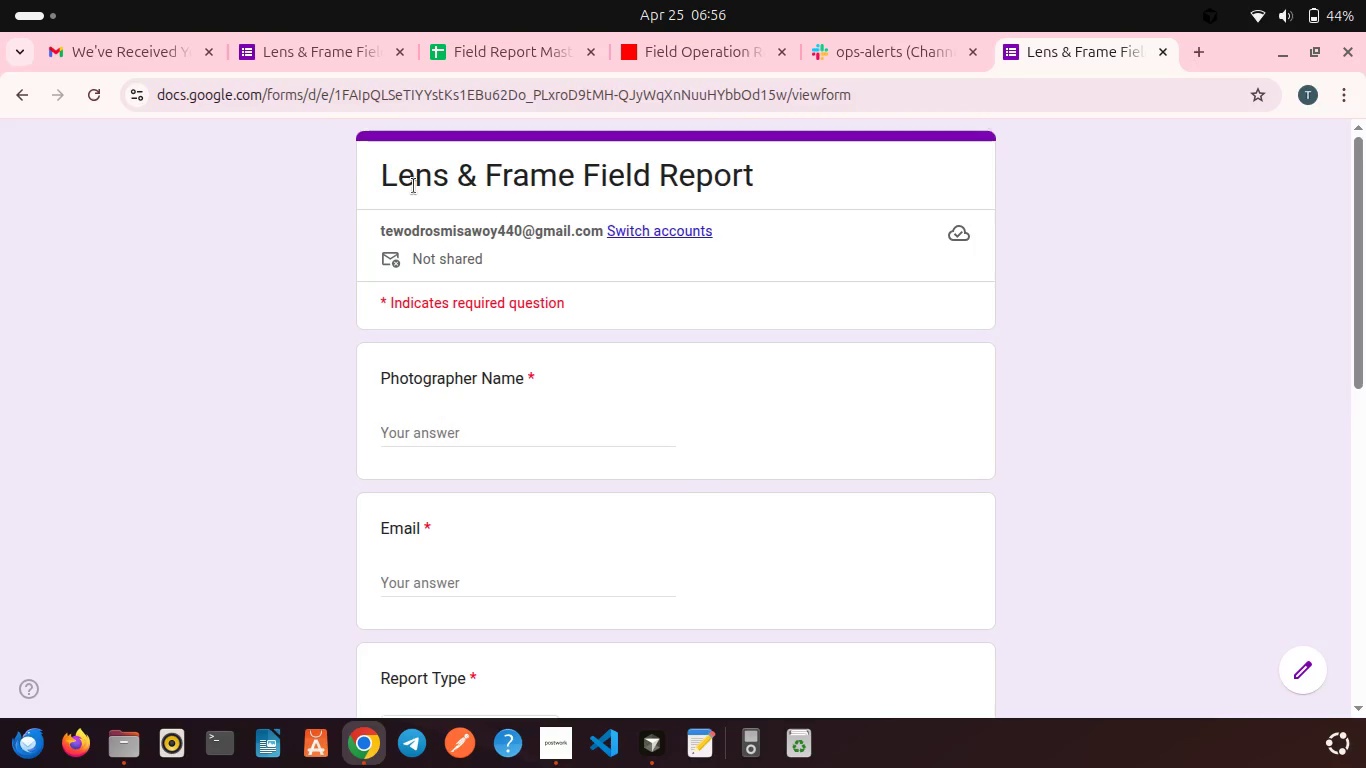 
left_click([289, 32])
 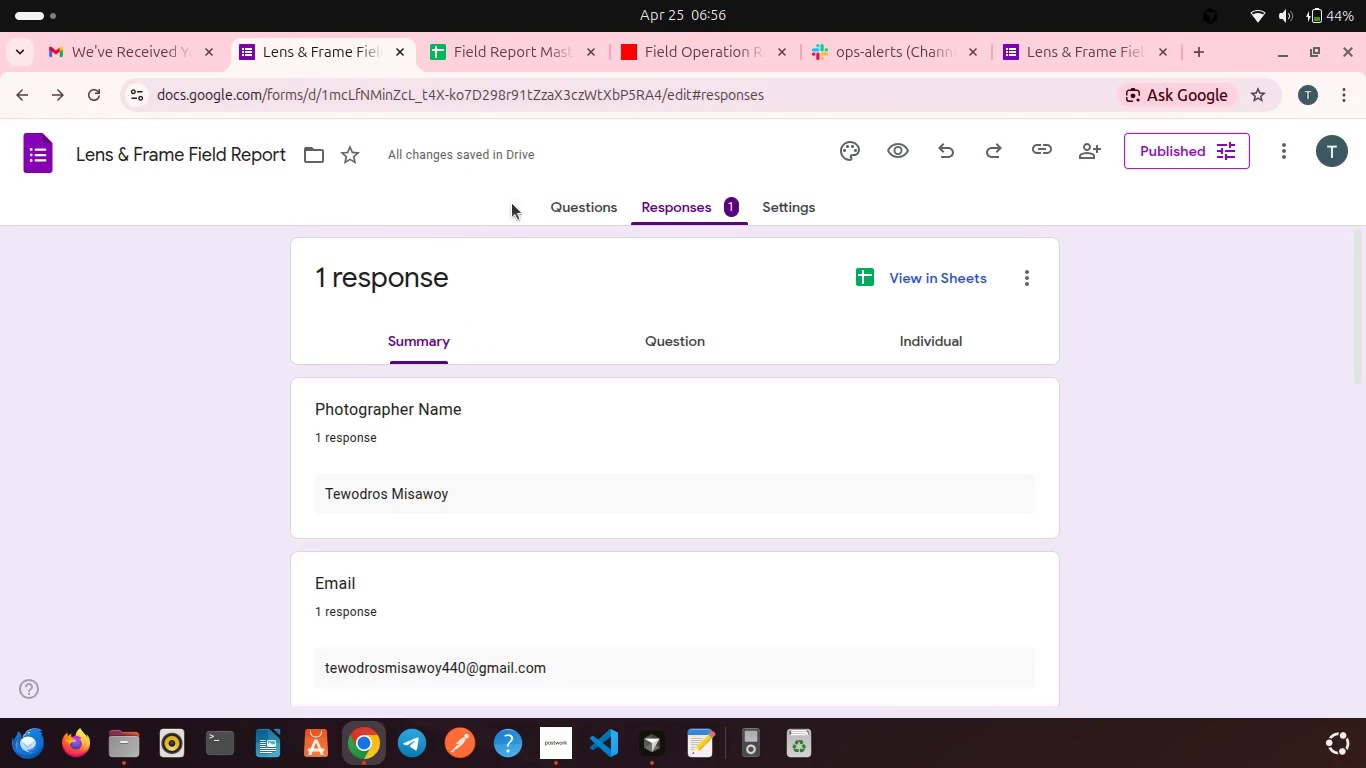 
left_click([571, 204])
 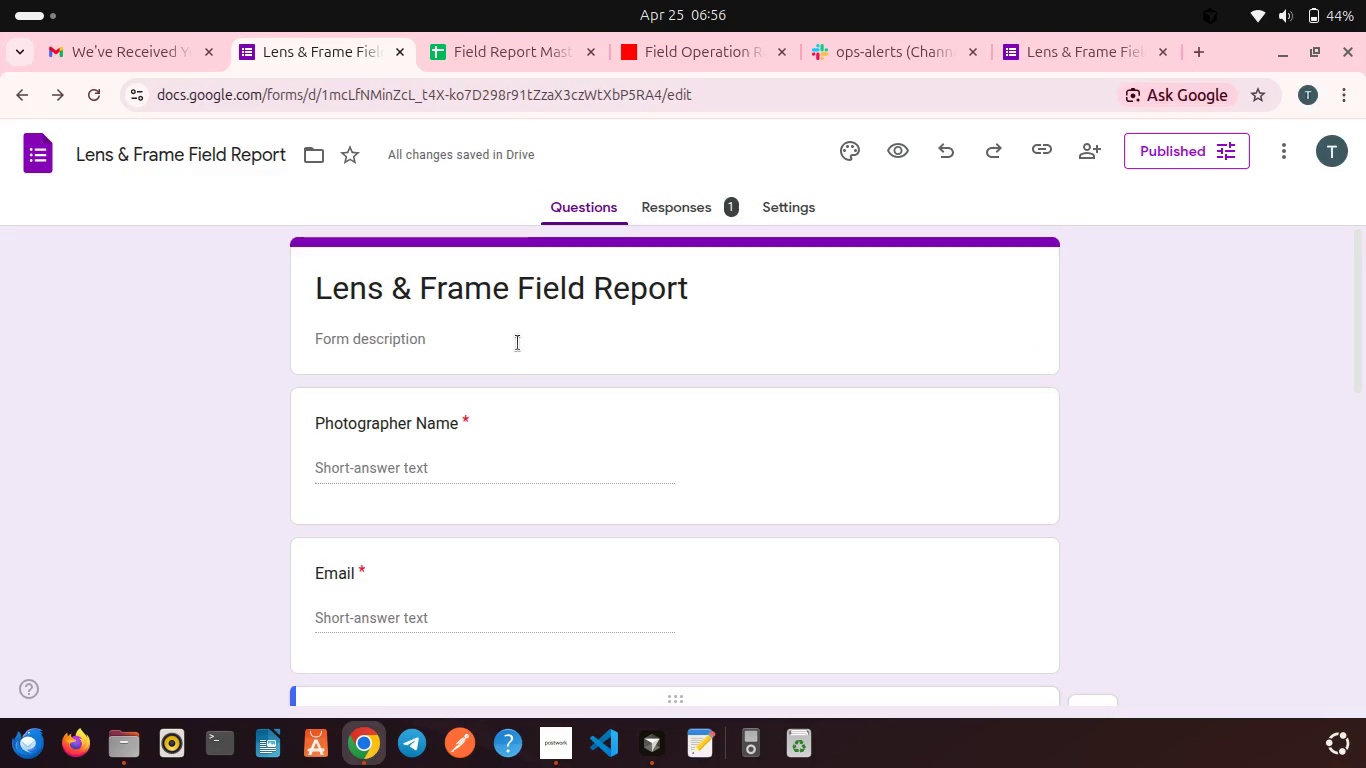 
wait(14.97)
 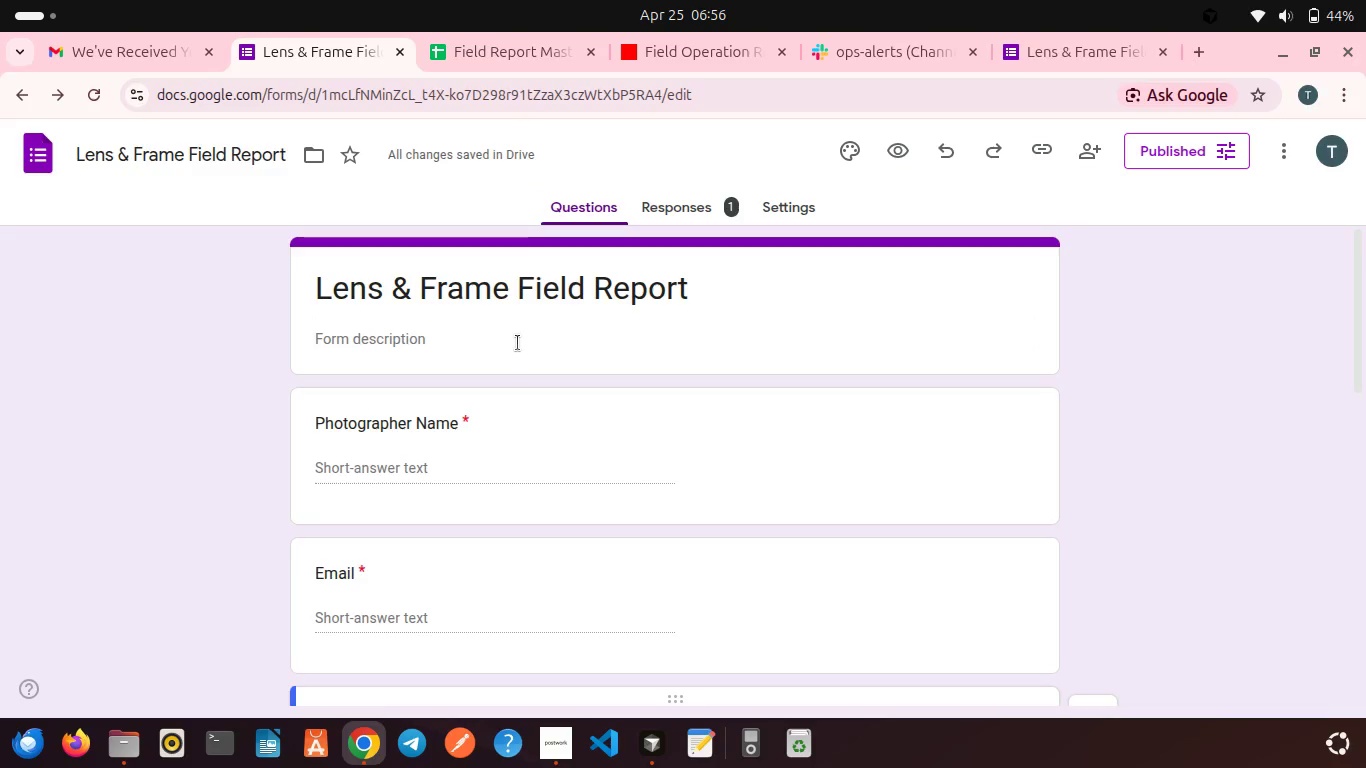 
left_click([518, 343])
 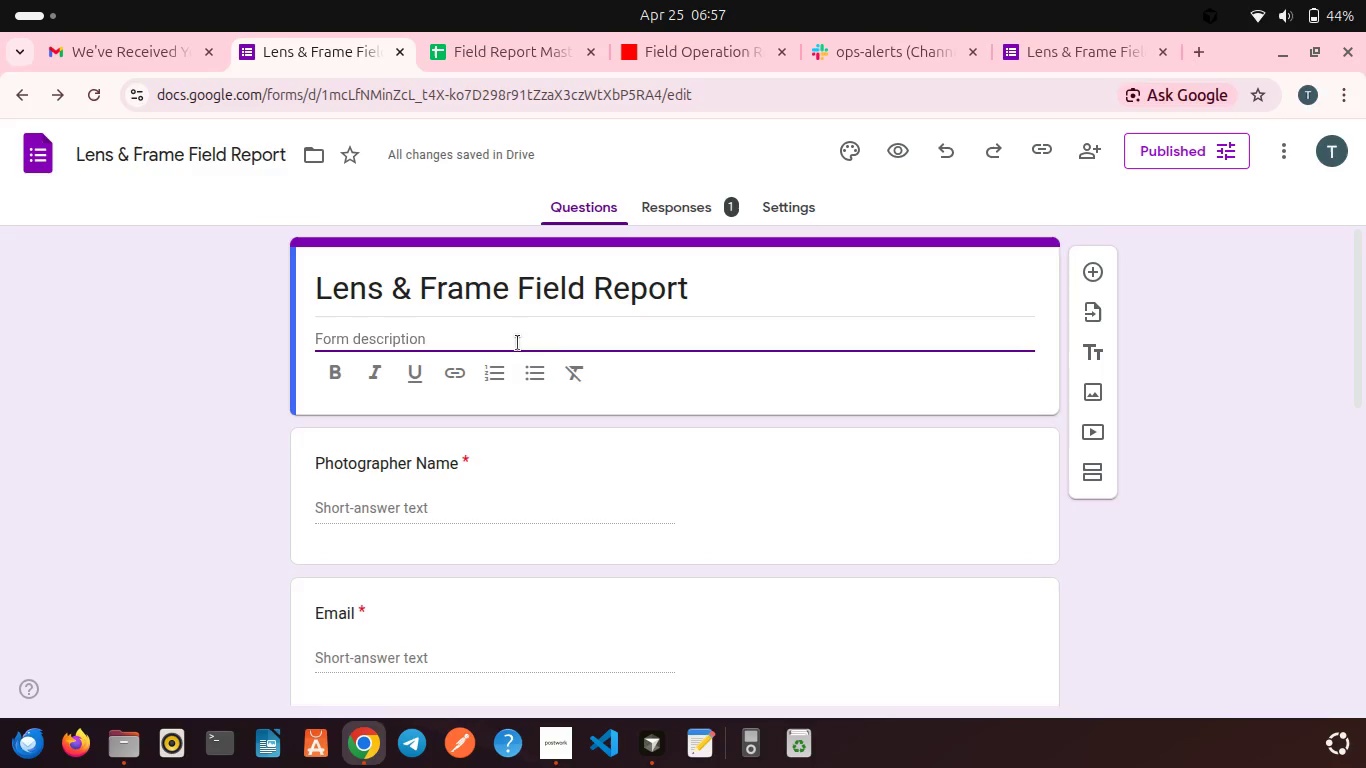 
wait(13.11)
 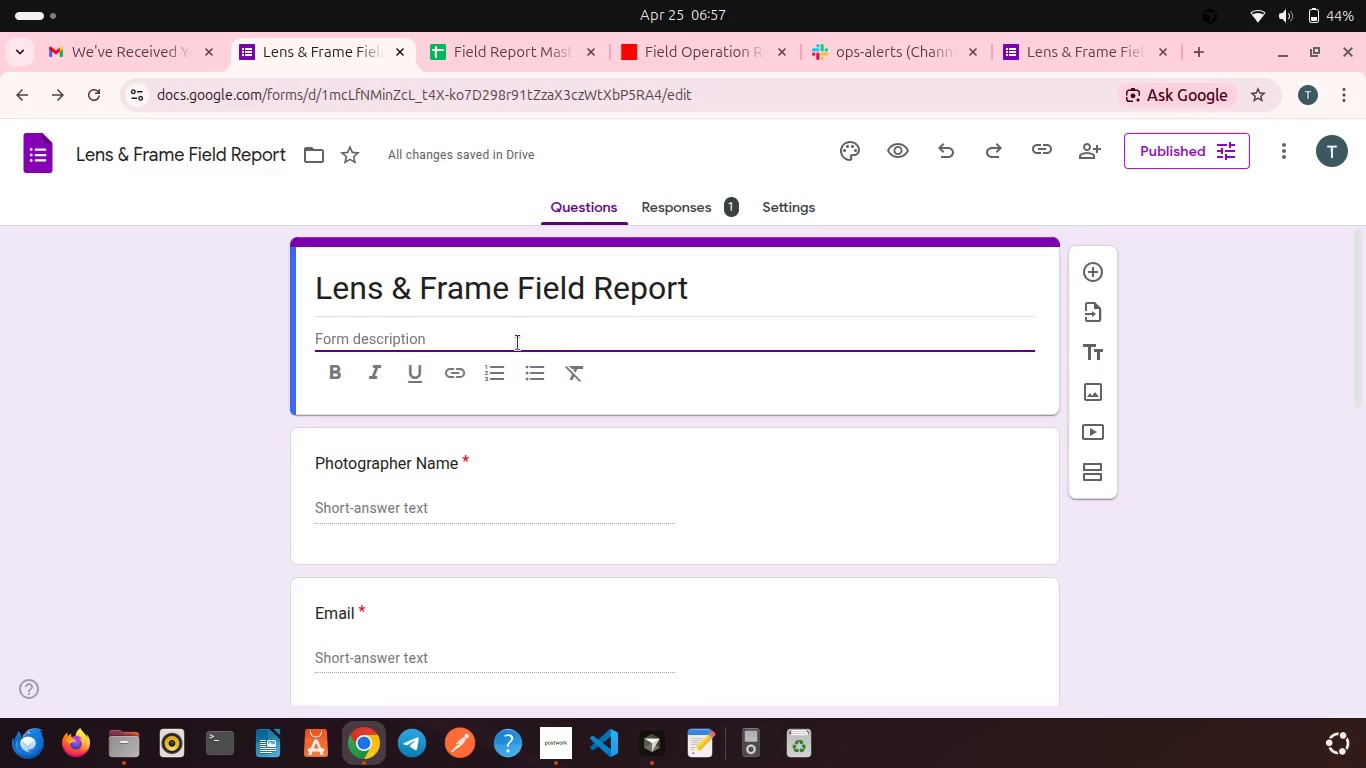 
type(Submit )
 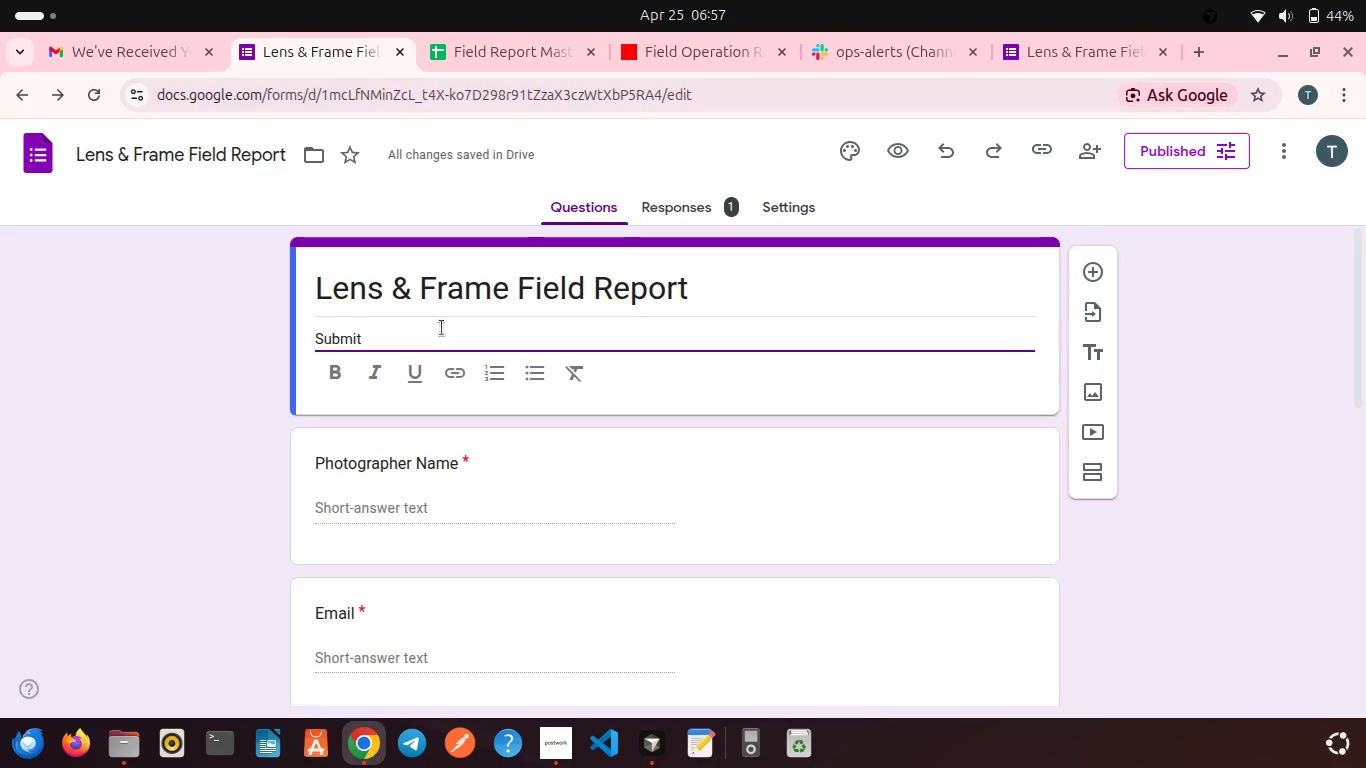 
type(quick field updates: )
 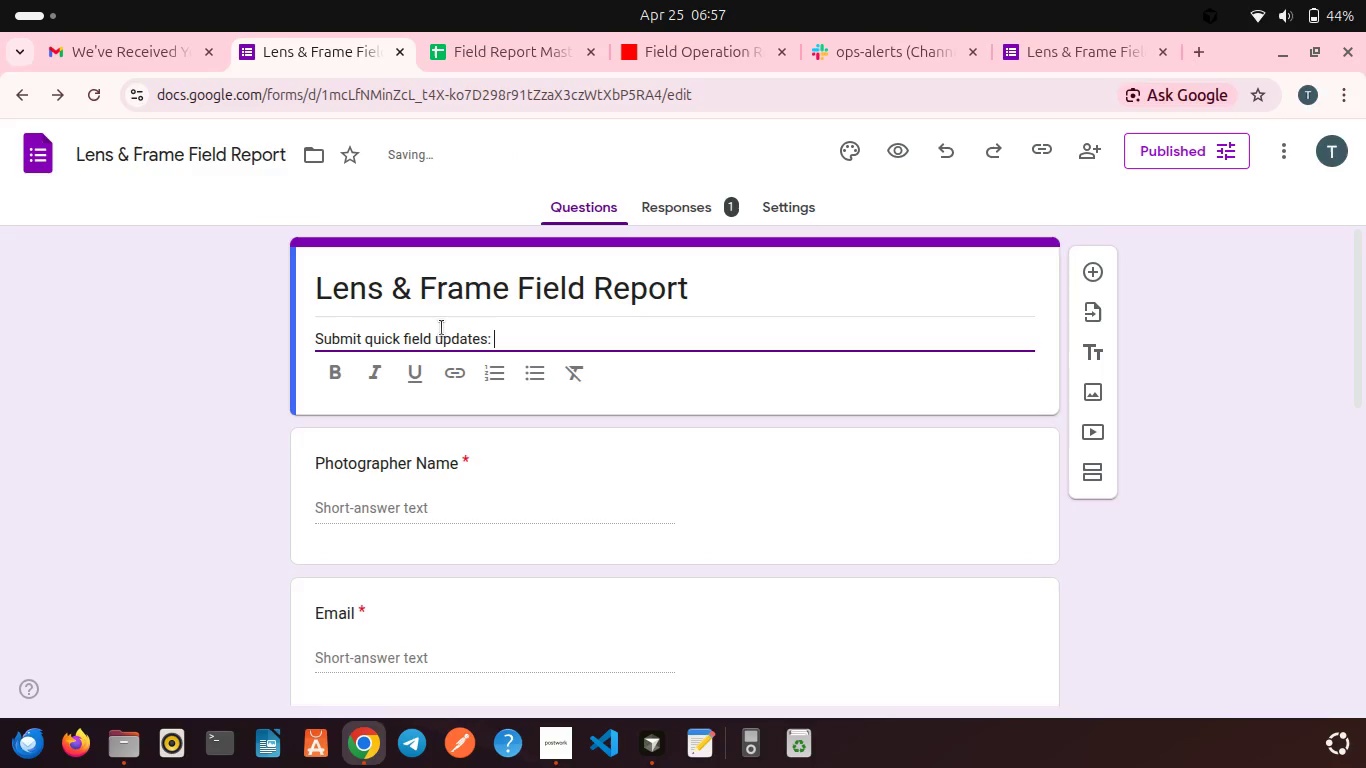 
hold_key(key=Backspace, duration=1.4)
 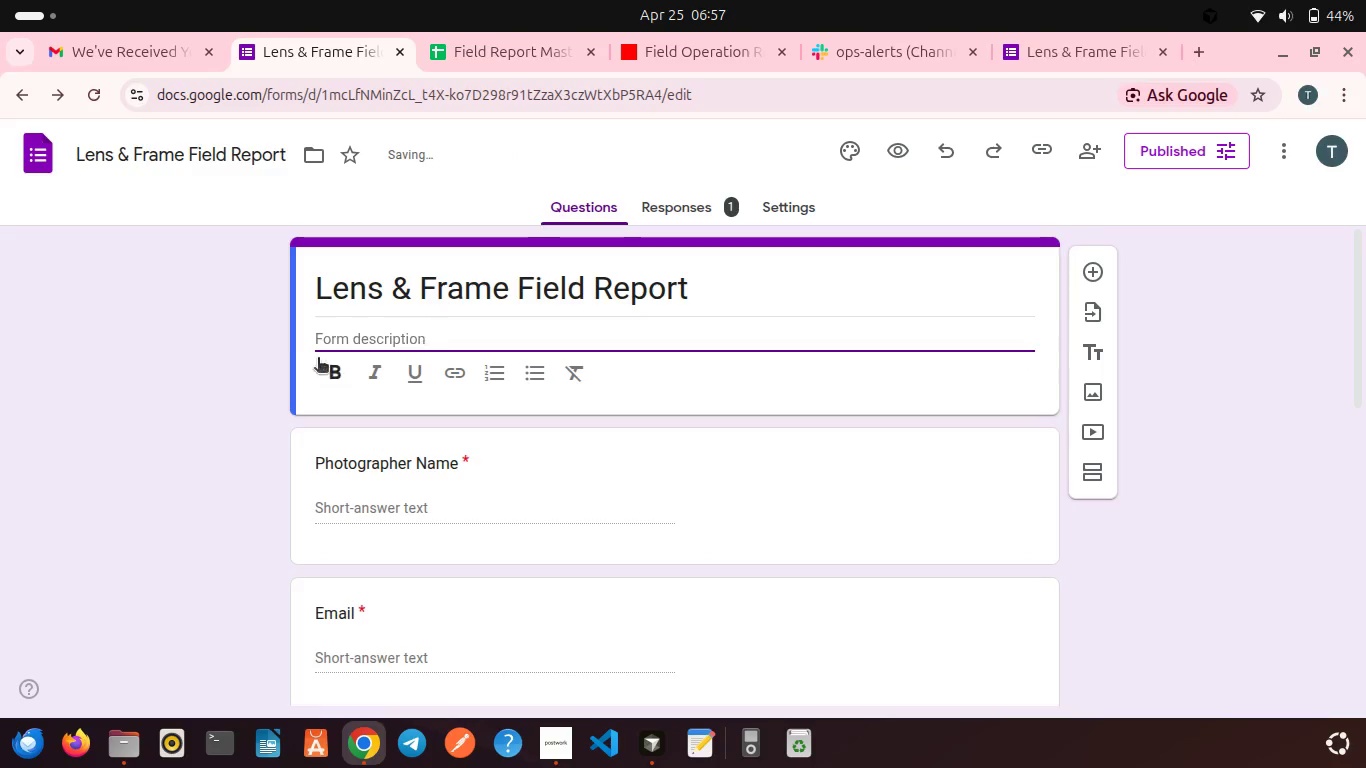 
left_click([256, 373])
 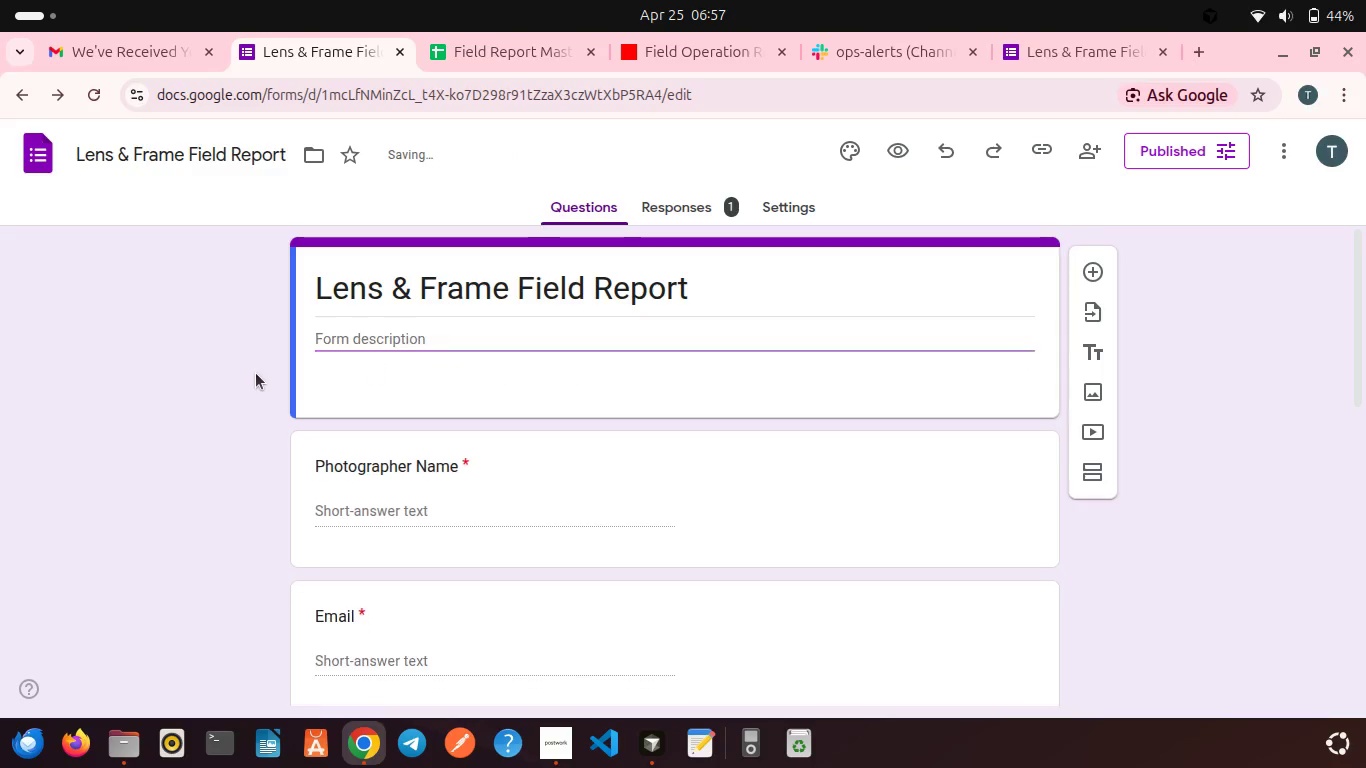 
left_click([256, 373])
 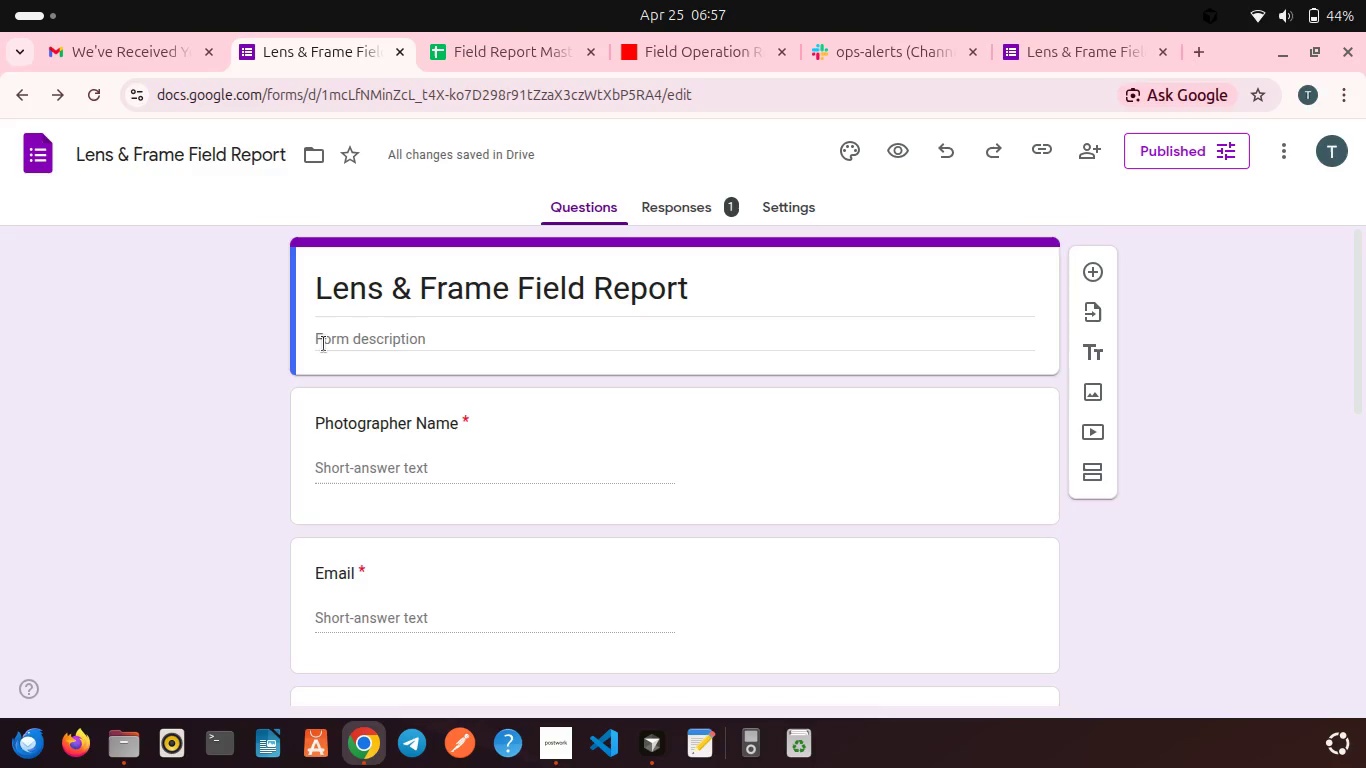 
wait(10.26)
 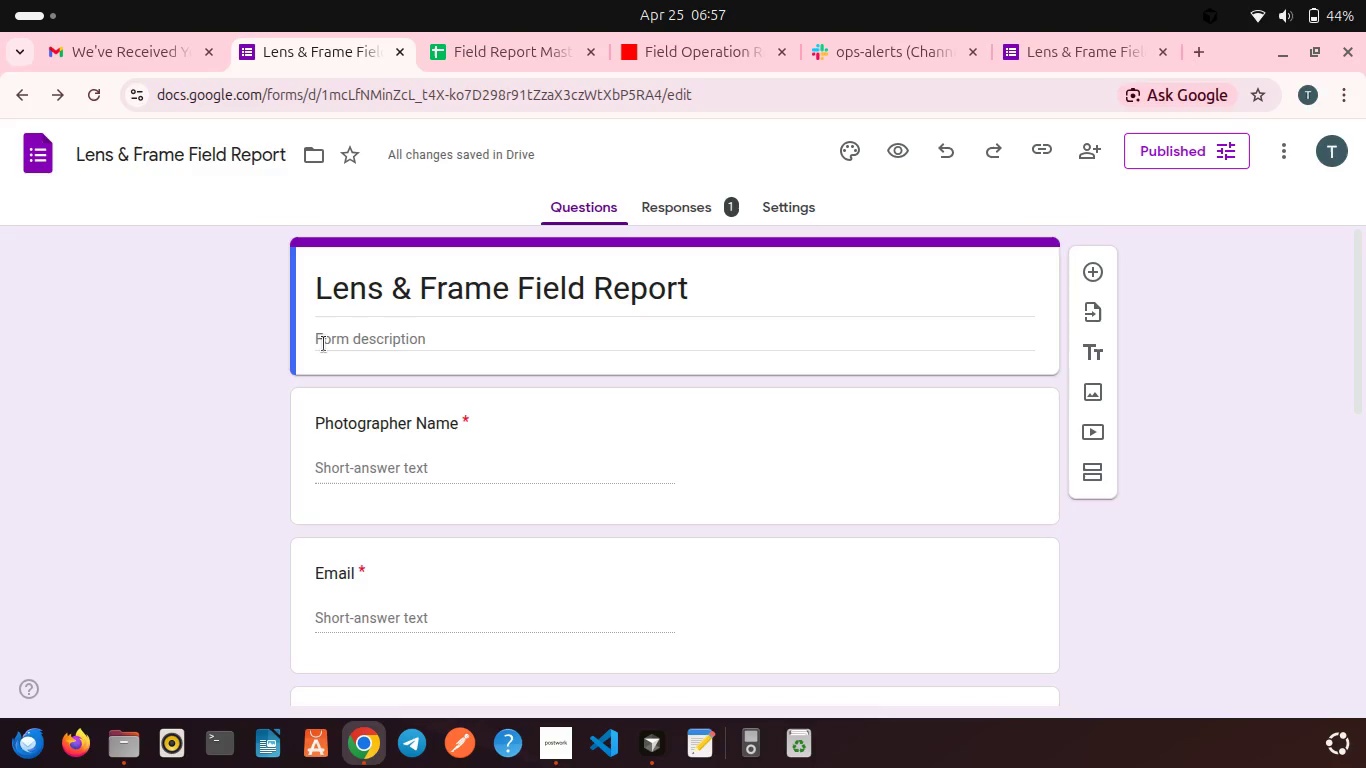 
scroll: coordinate [324, 344], scroll_direction: down, amount: 1.0
 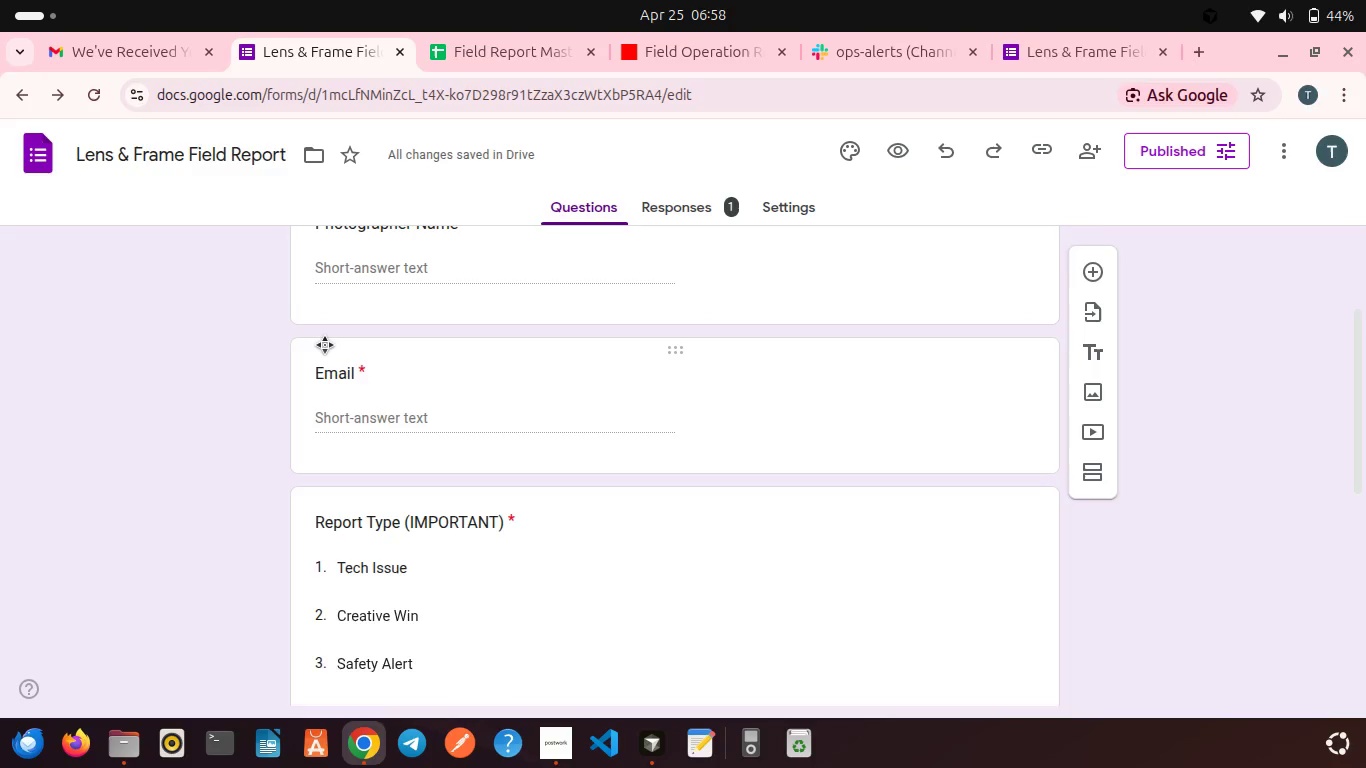 
wait(22.07)
 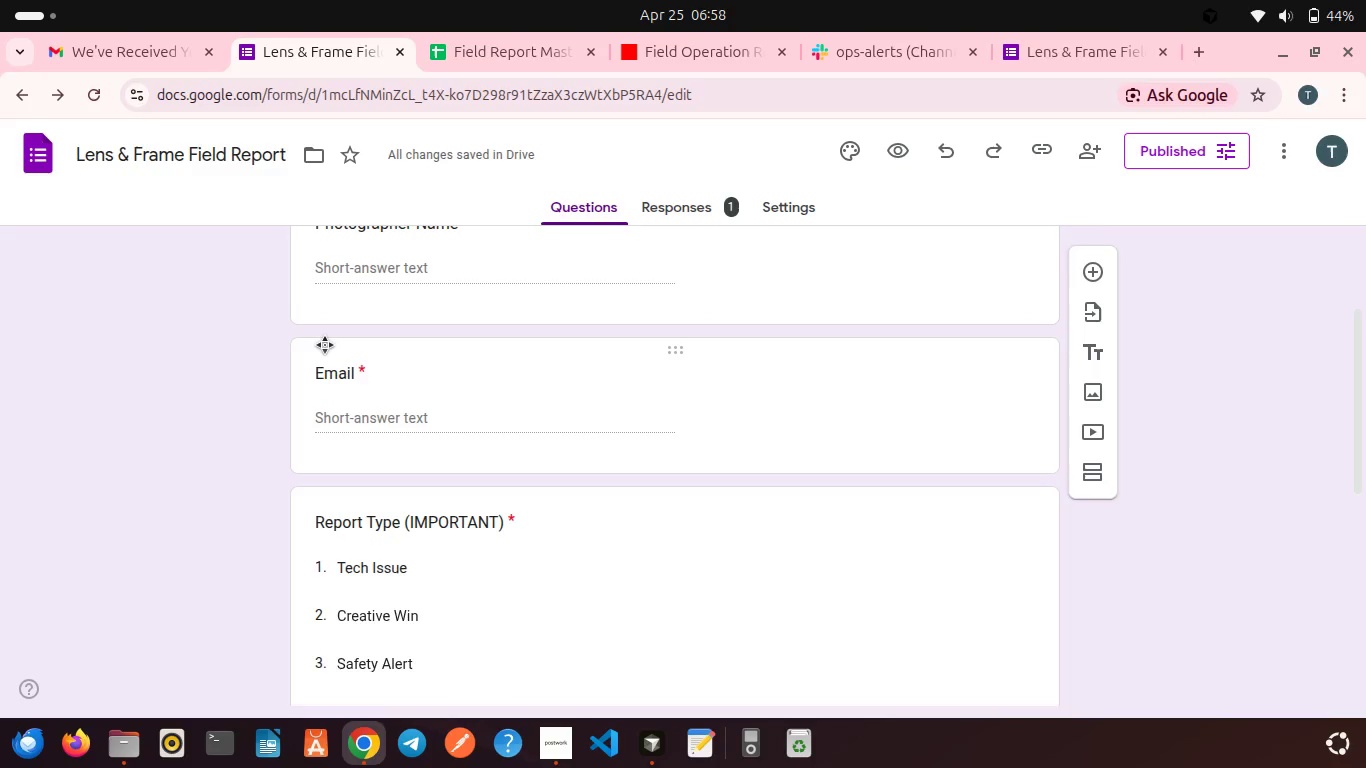 
left_click([1011, 49])
 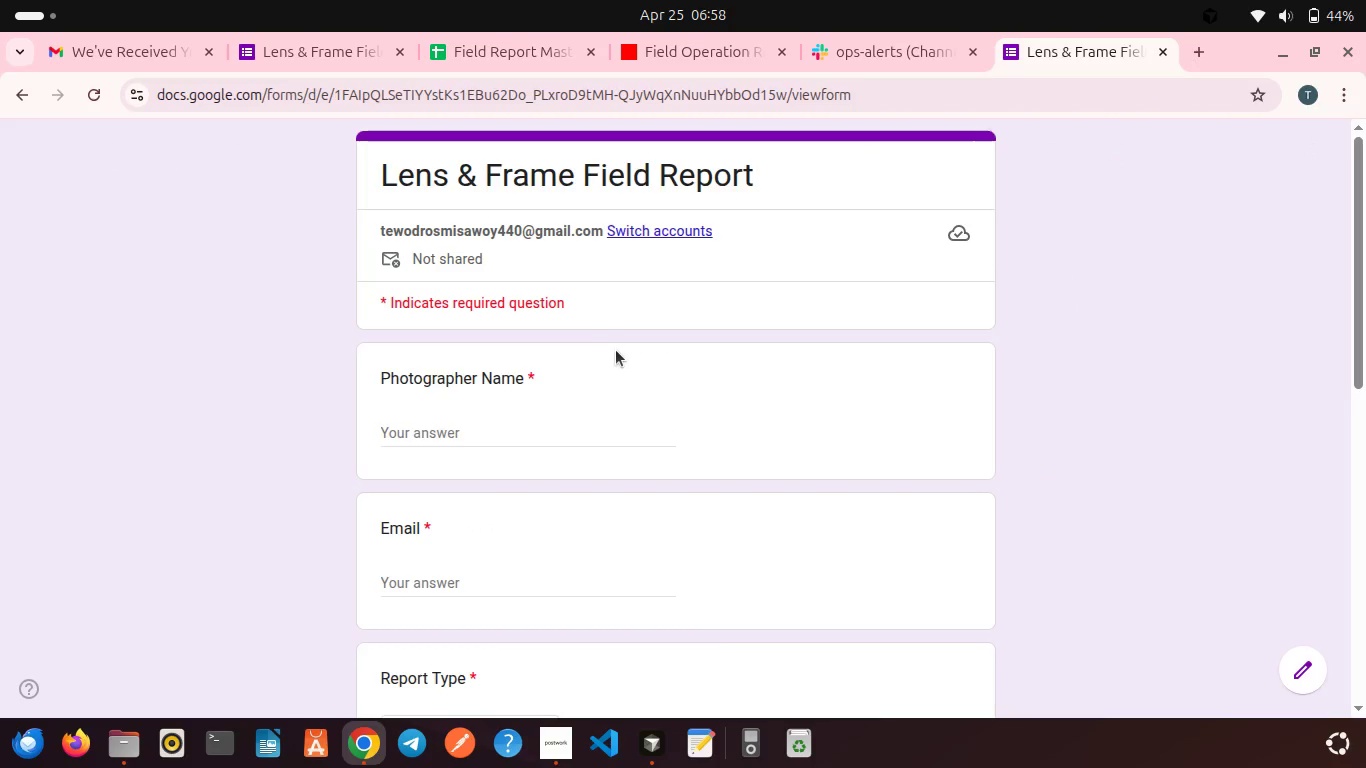 
left_click_drag(start_coordinate=[523, 416], to_coordinate=[522, 430])
 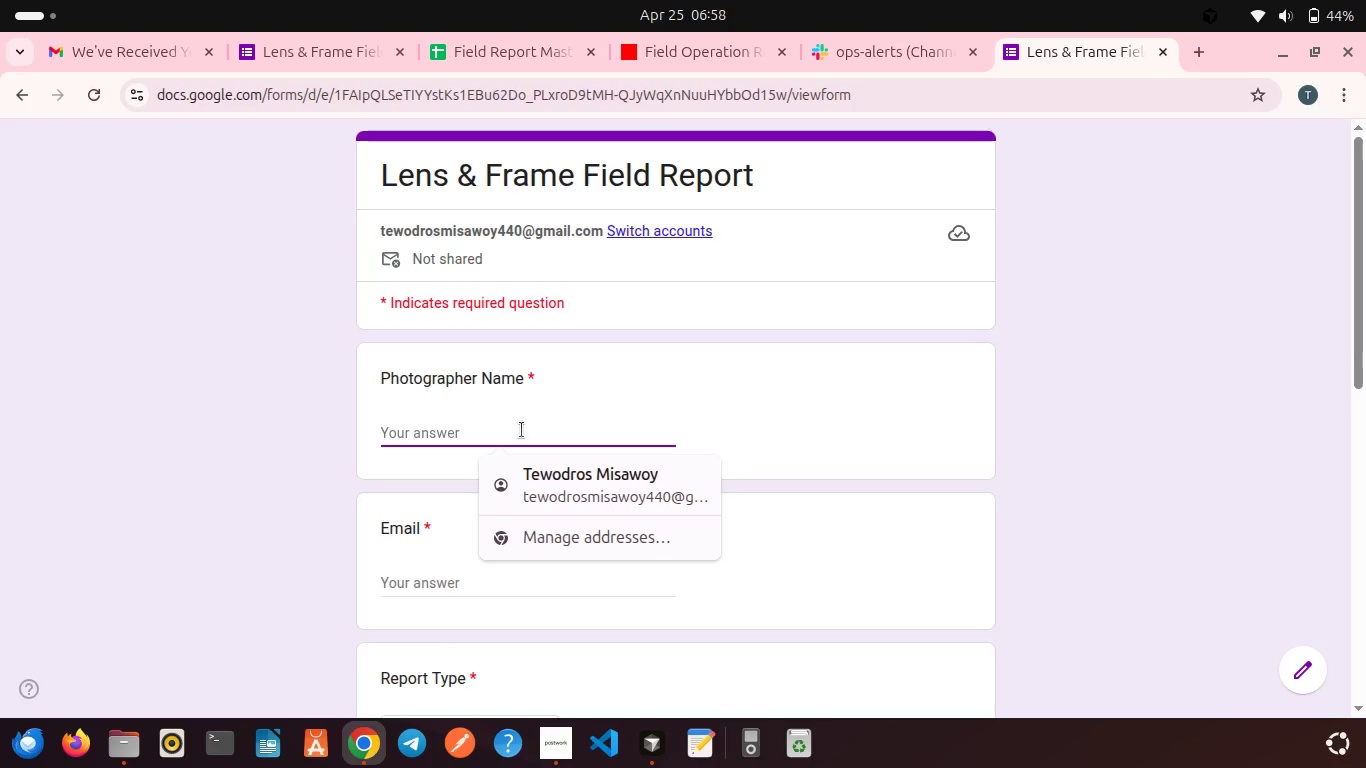 
type(Alex J)
key(Backspace)
type(Abebe)
 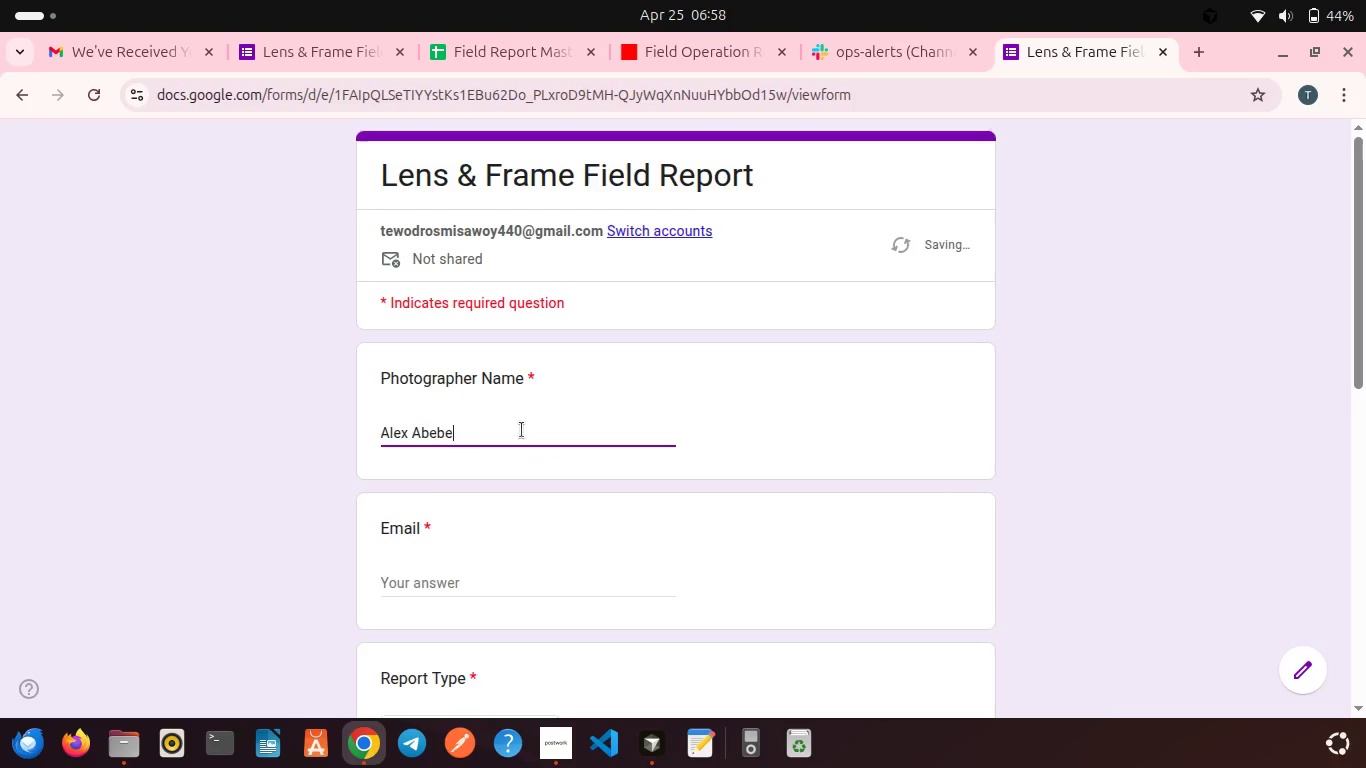 
scroll: coordinate [522, 430], scroll_direction: down, amount: 1.0
 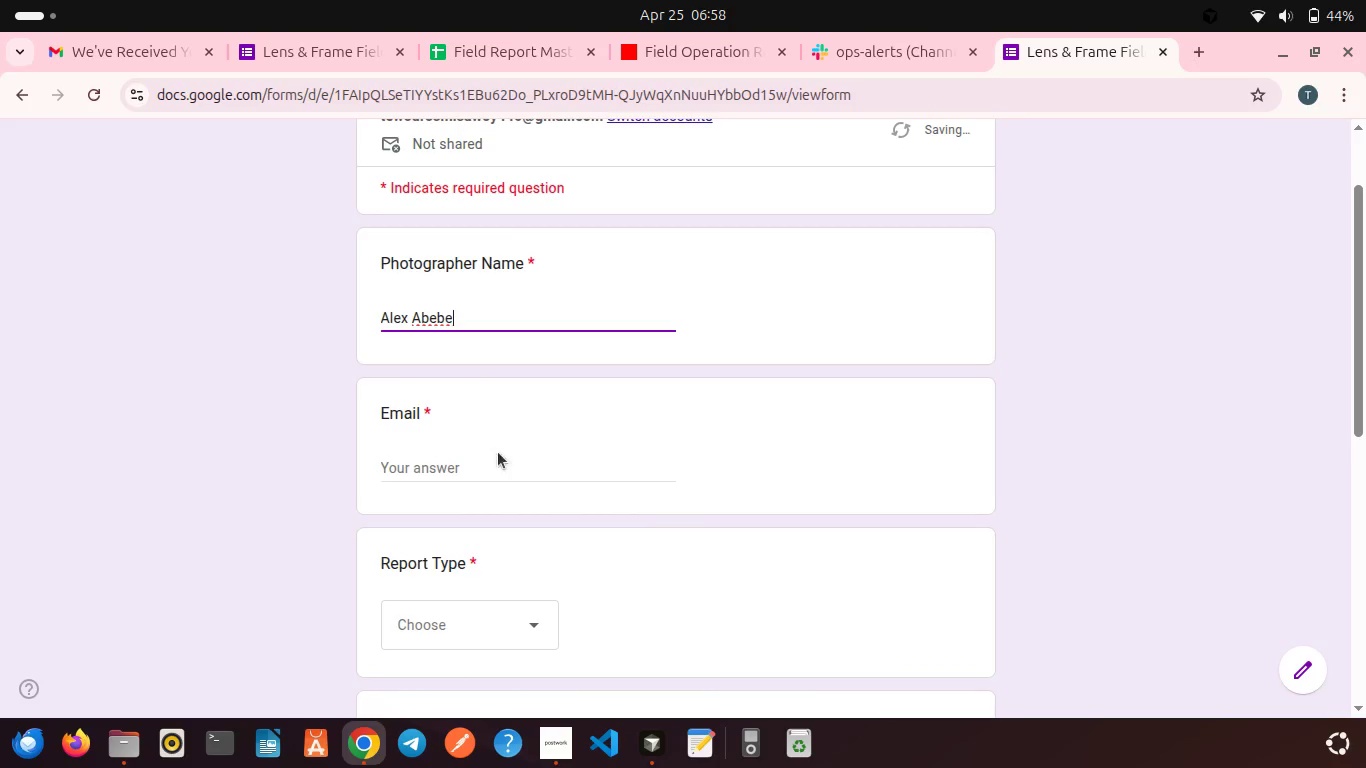 
left_click([478, 466])
 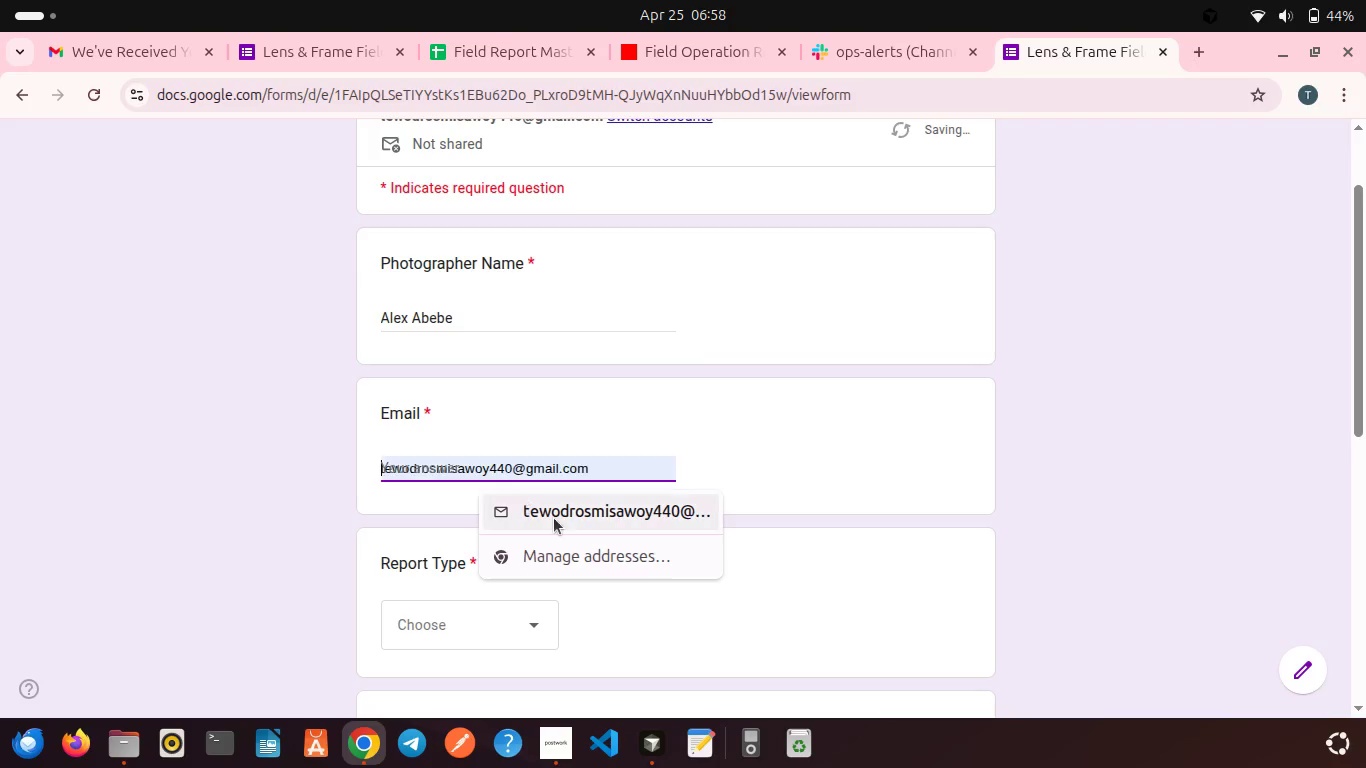 
left_click([554, 518])
 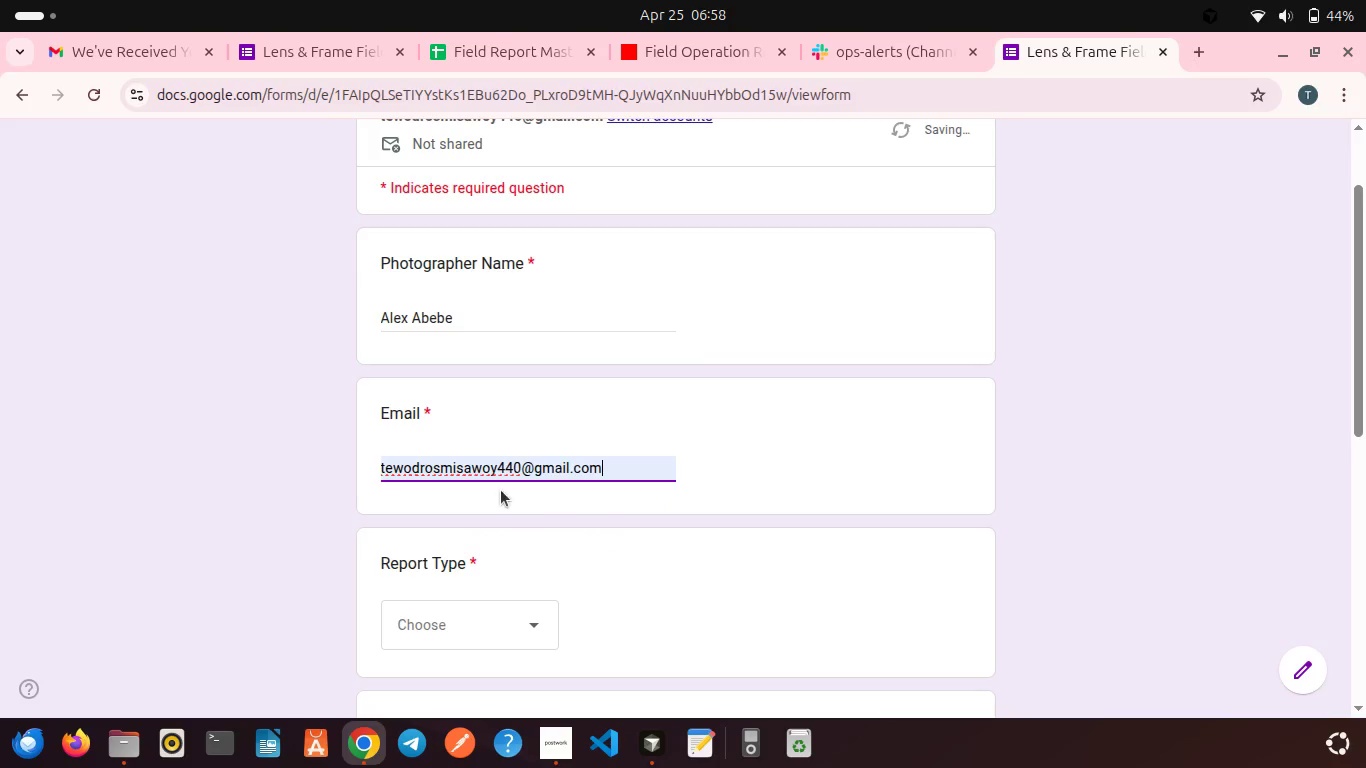 
scroll: coordinate [501, 490], scroll_direction: down, amount: 1.0
 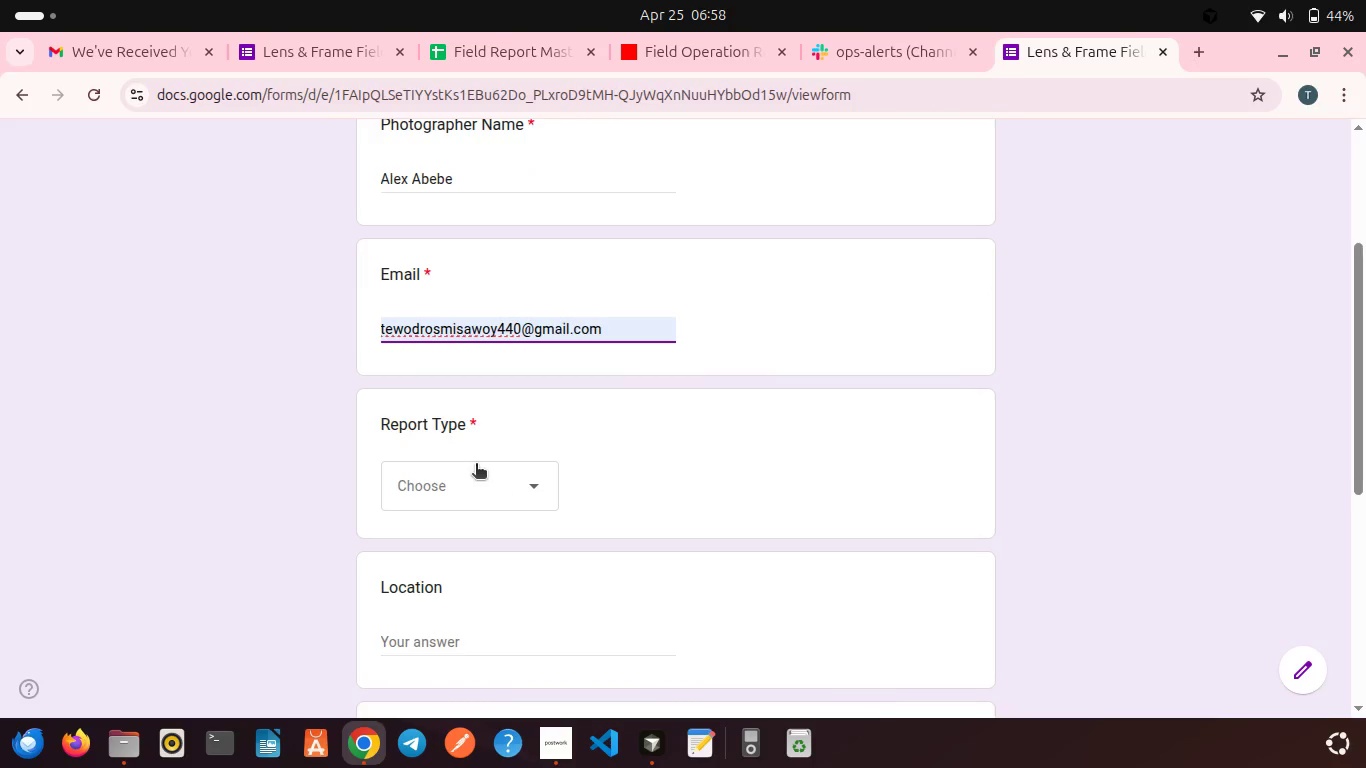 
left_click([475, 465])
 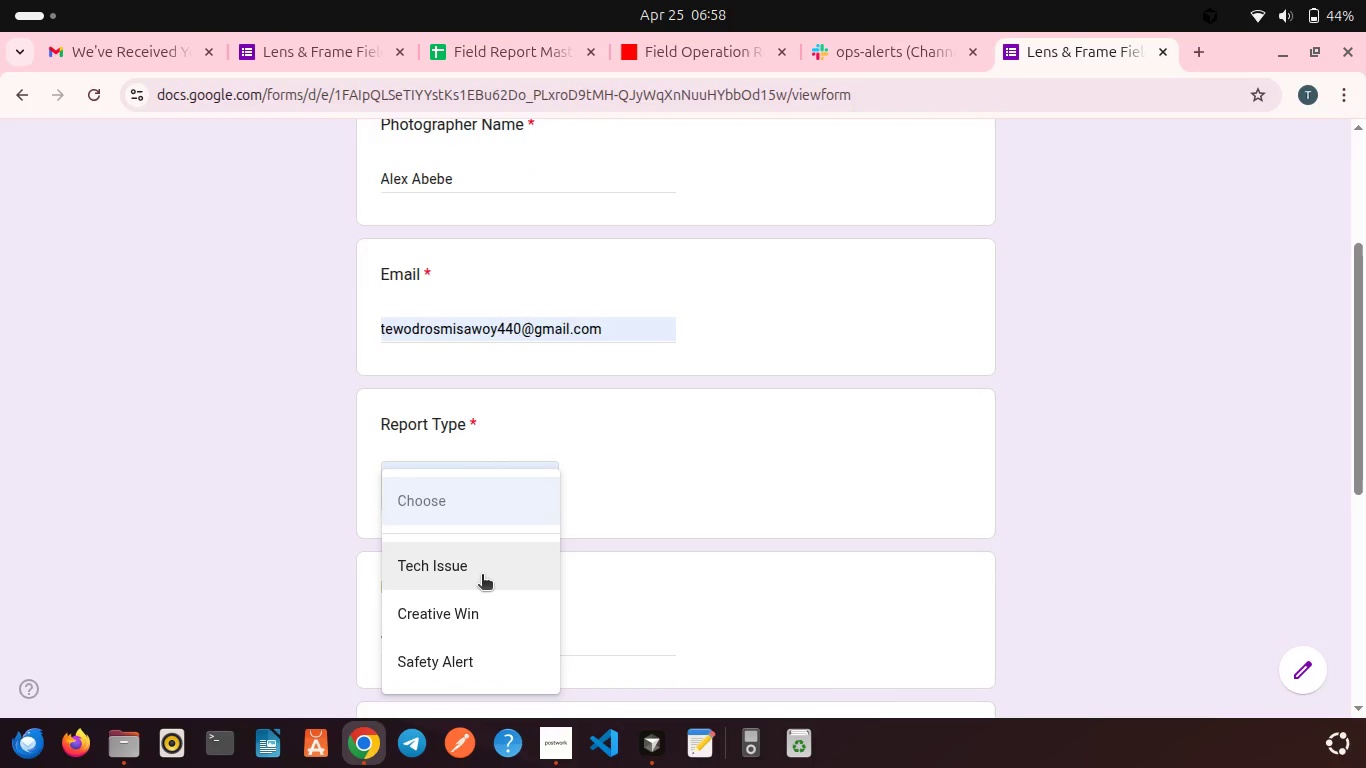 
left_click([476, 652])
 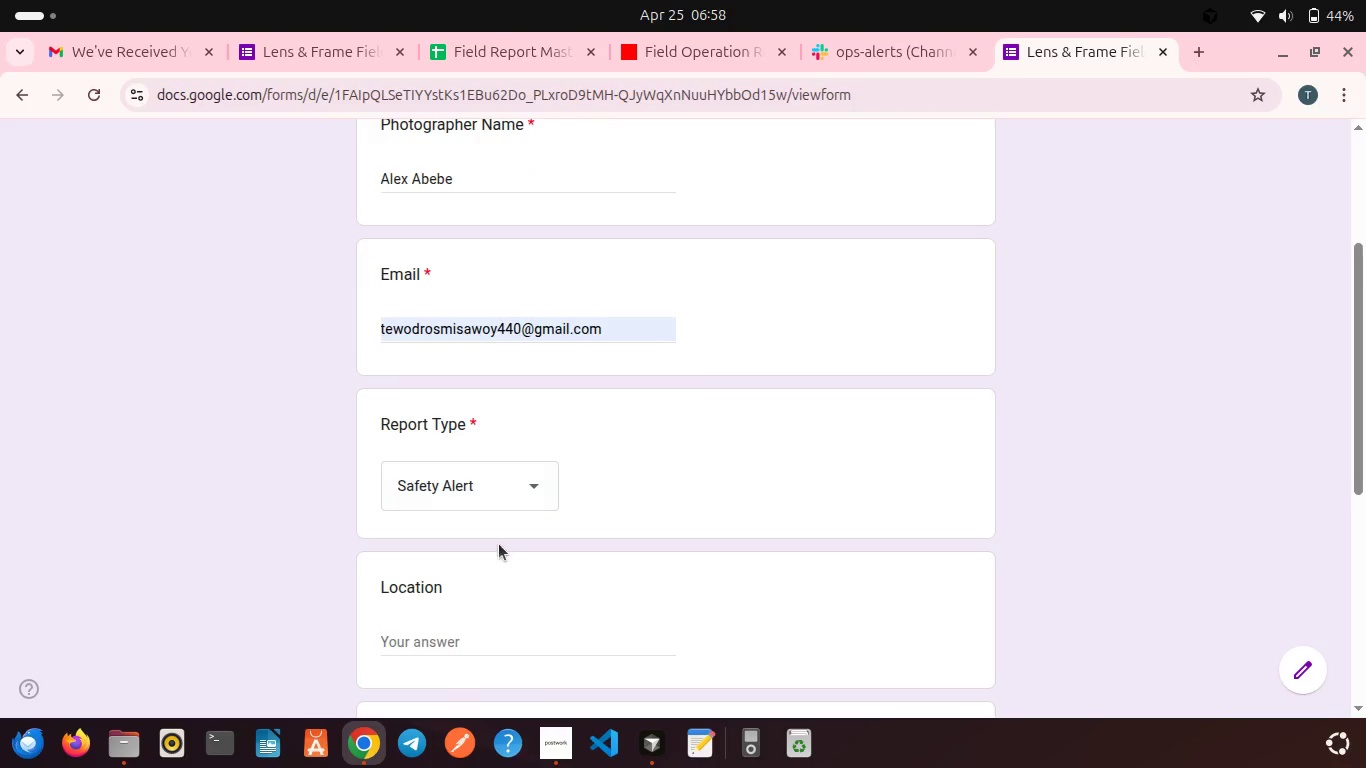 
scroll: coordinate [499, 544], scroll_direction: down, amount: 2.0
 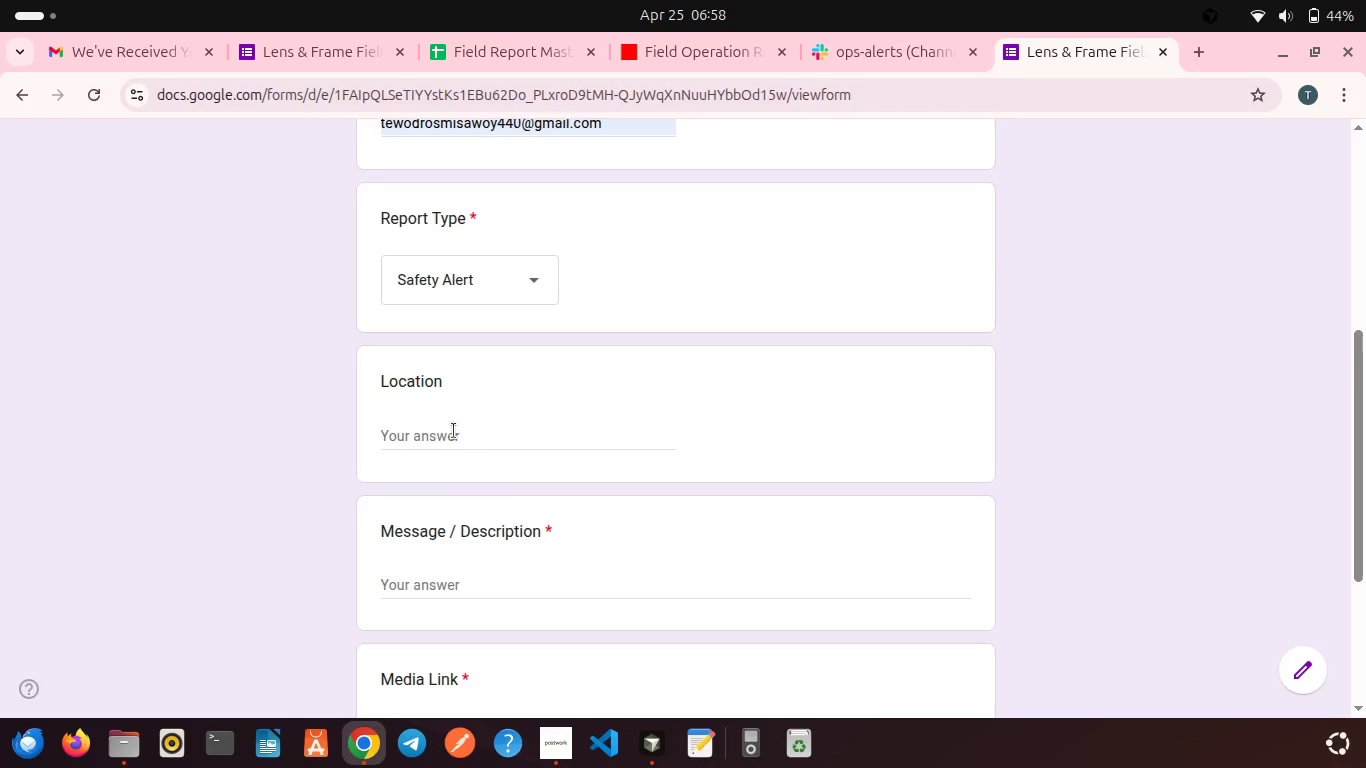 
left_click([449, 422])
 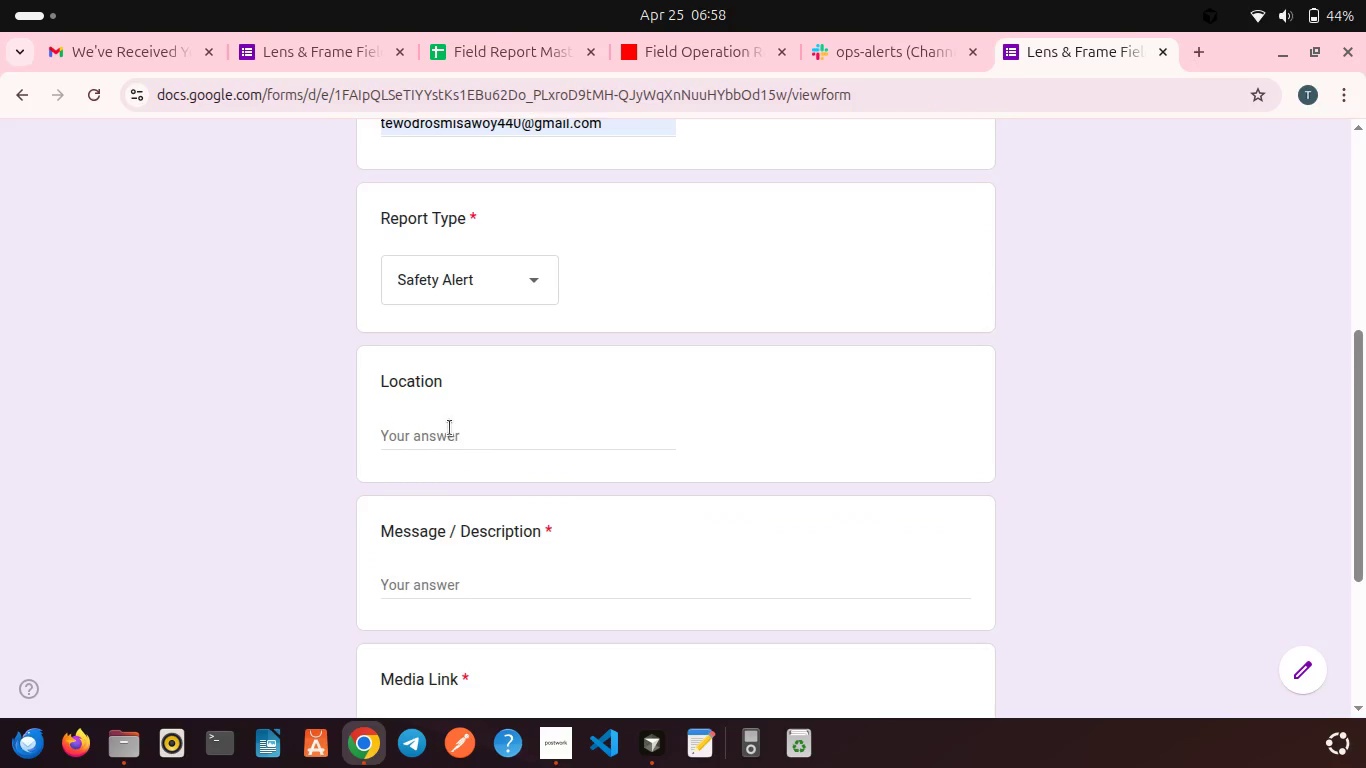 
left_click([450, 428])
 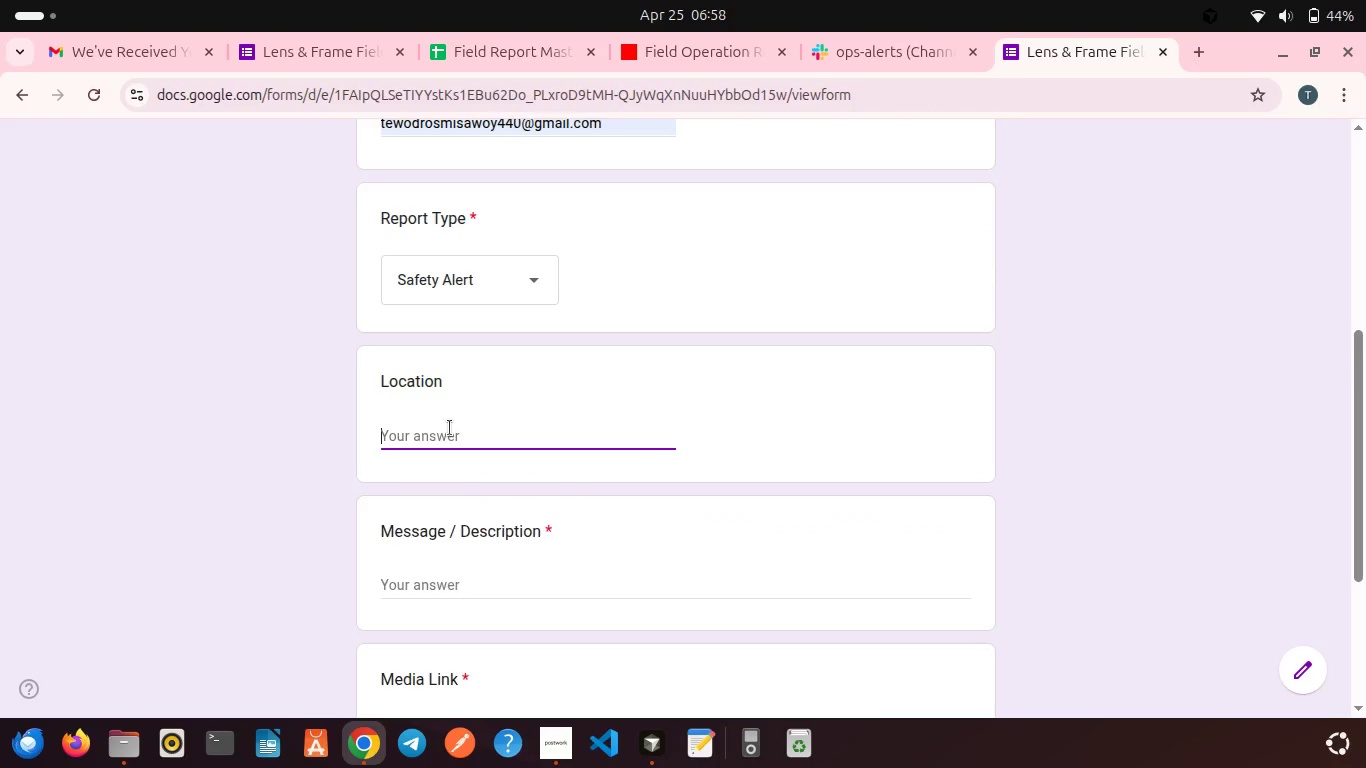 
type(Addiss)
key(Backspace)
type( Ababa)
 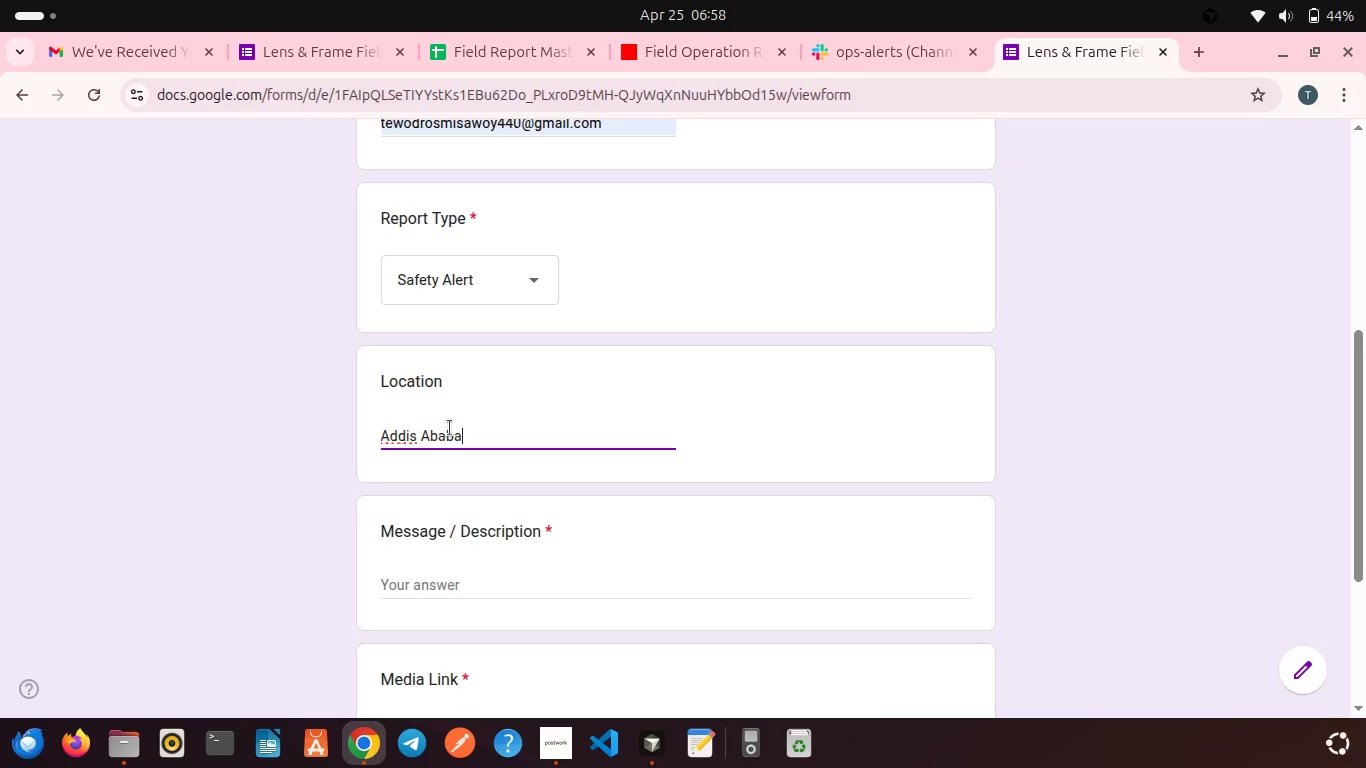 
scroll: coordinate [450, 428], scroll_direction: down, amount: 2.0
 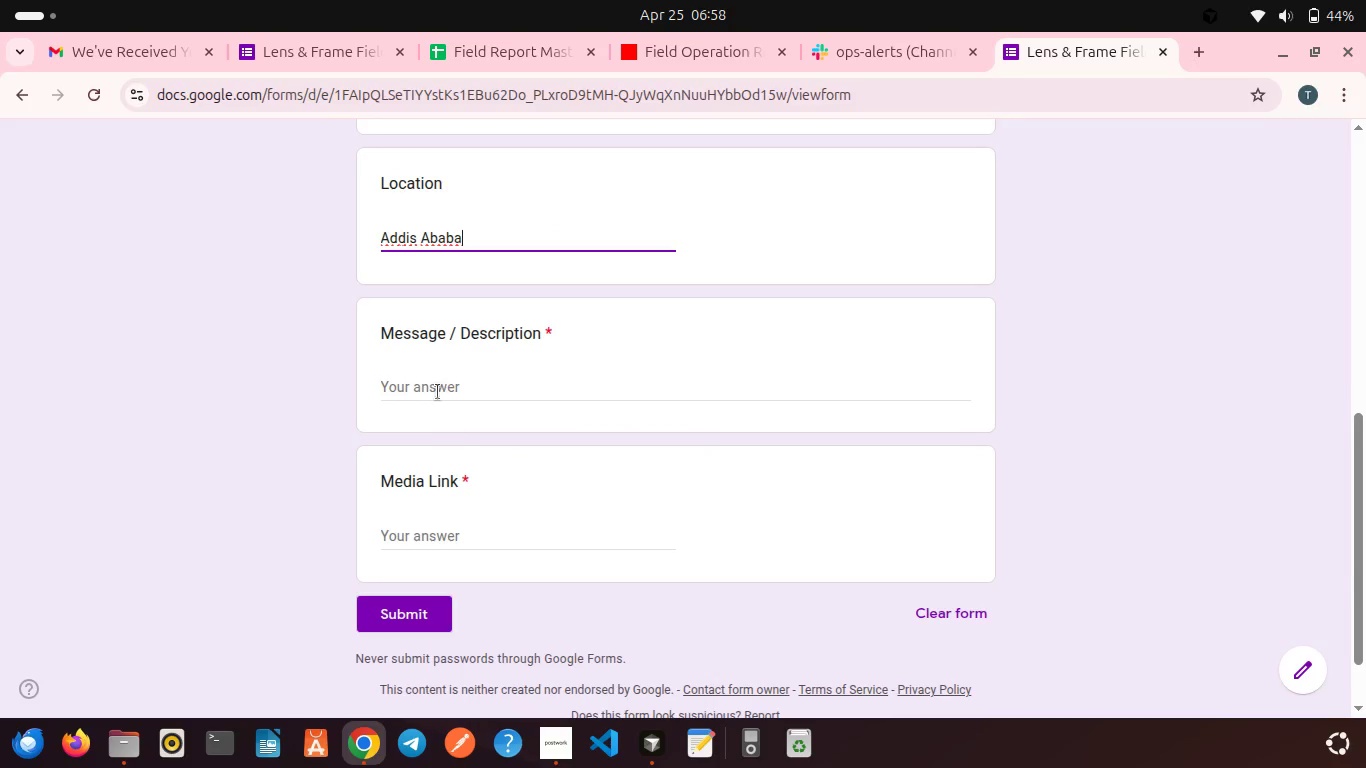 
left_click([436, 385])
 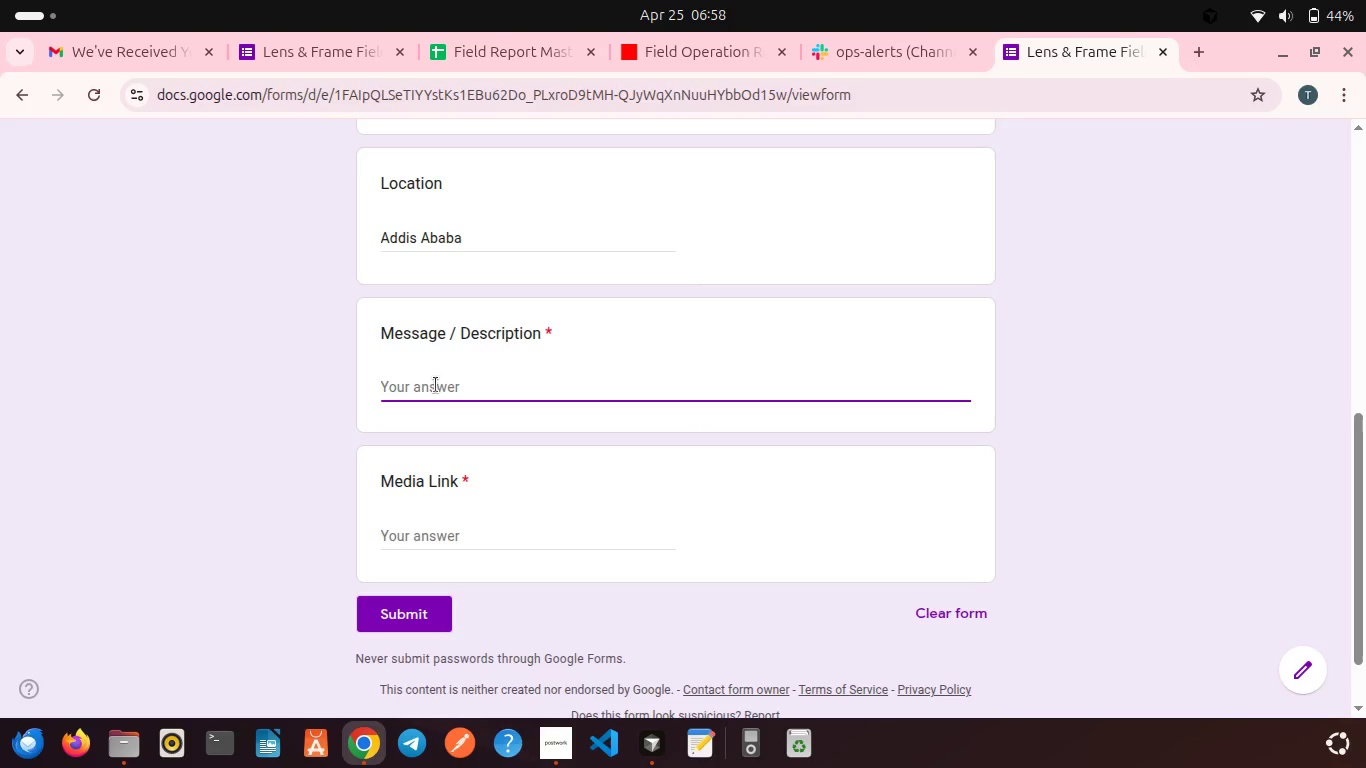 
wait(6.04)
 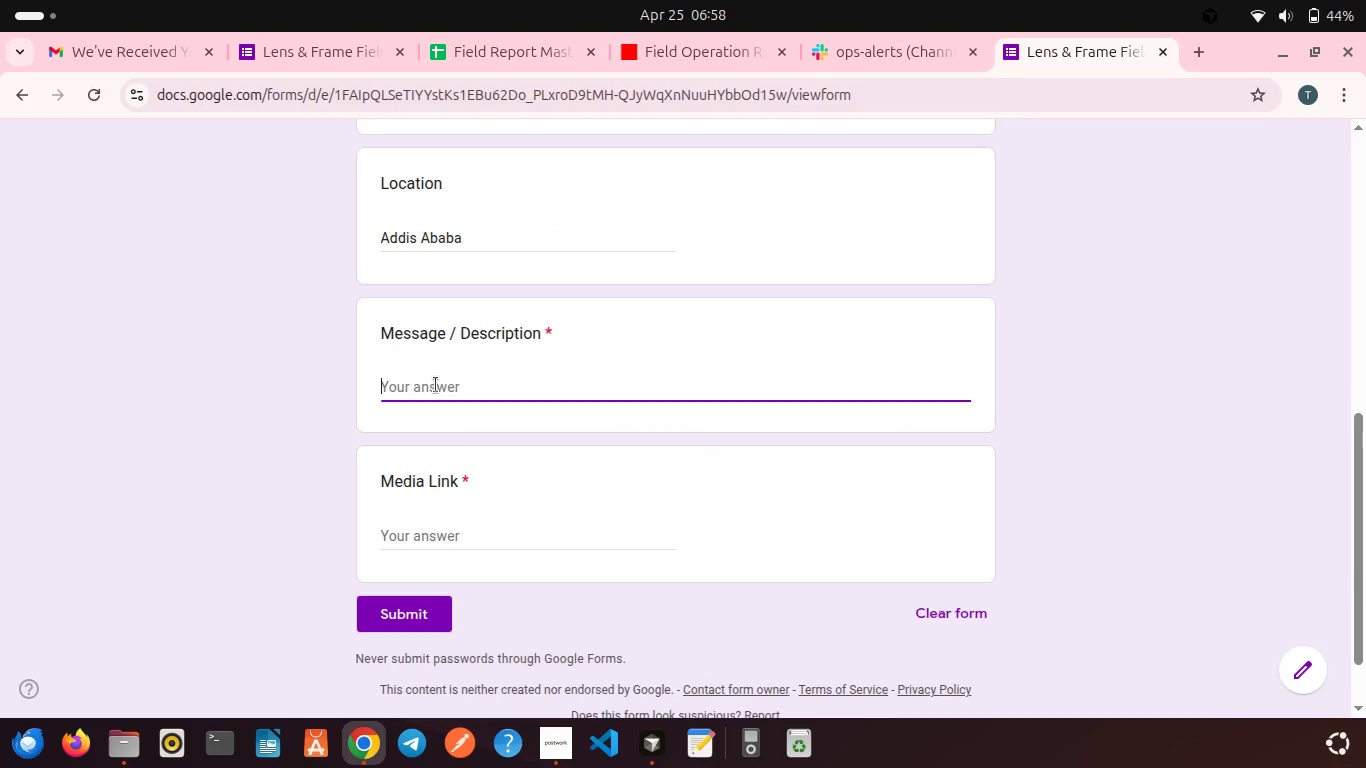 
type(drone instability)
 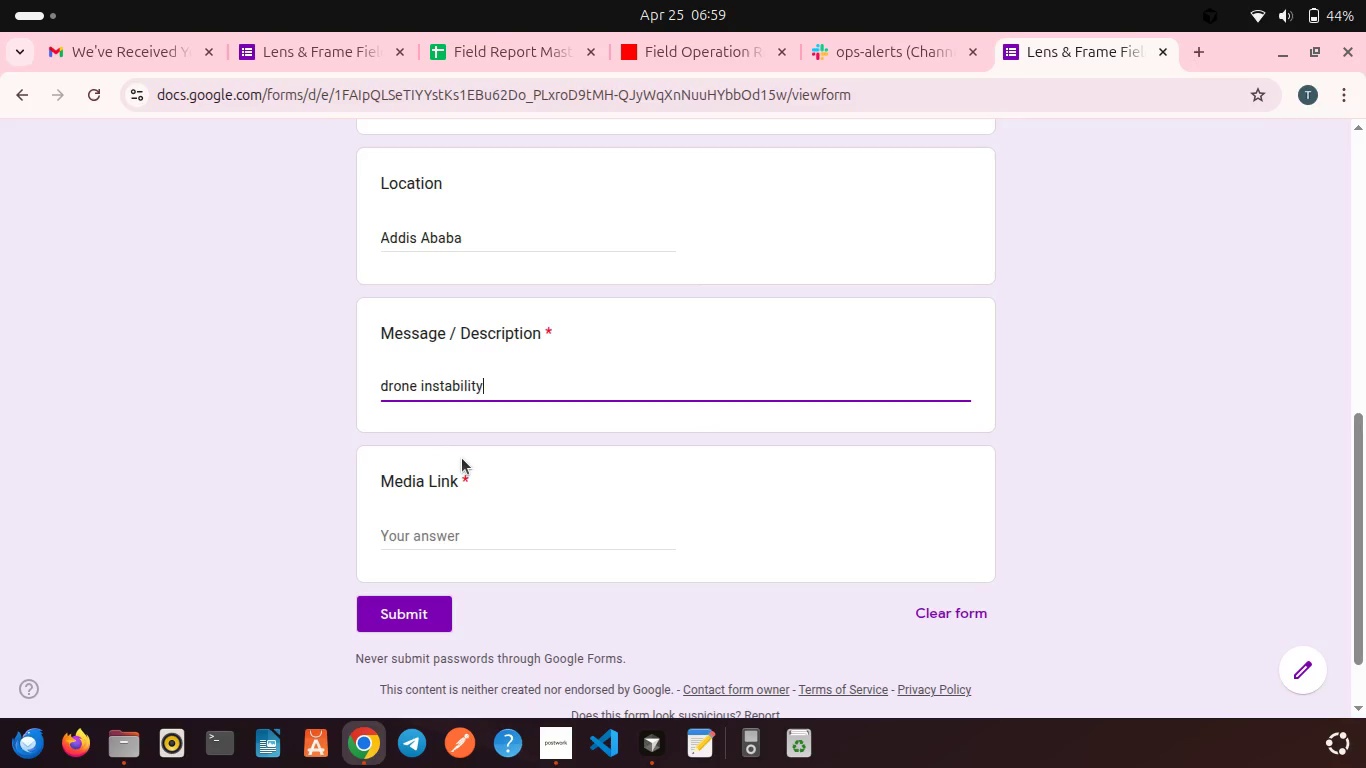 
wait(5.22)
 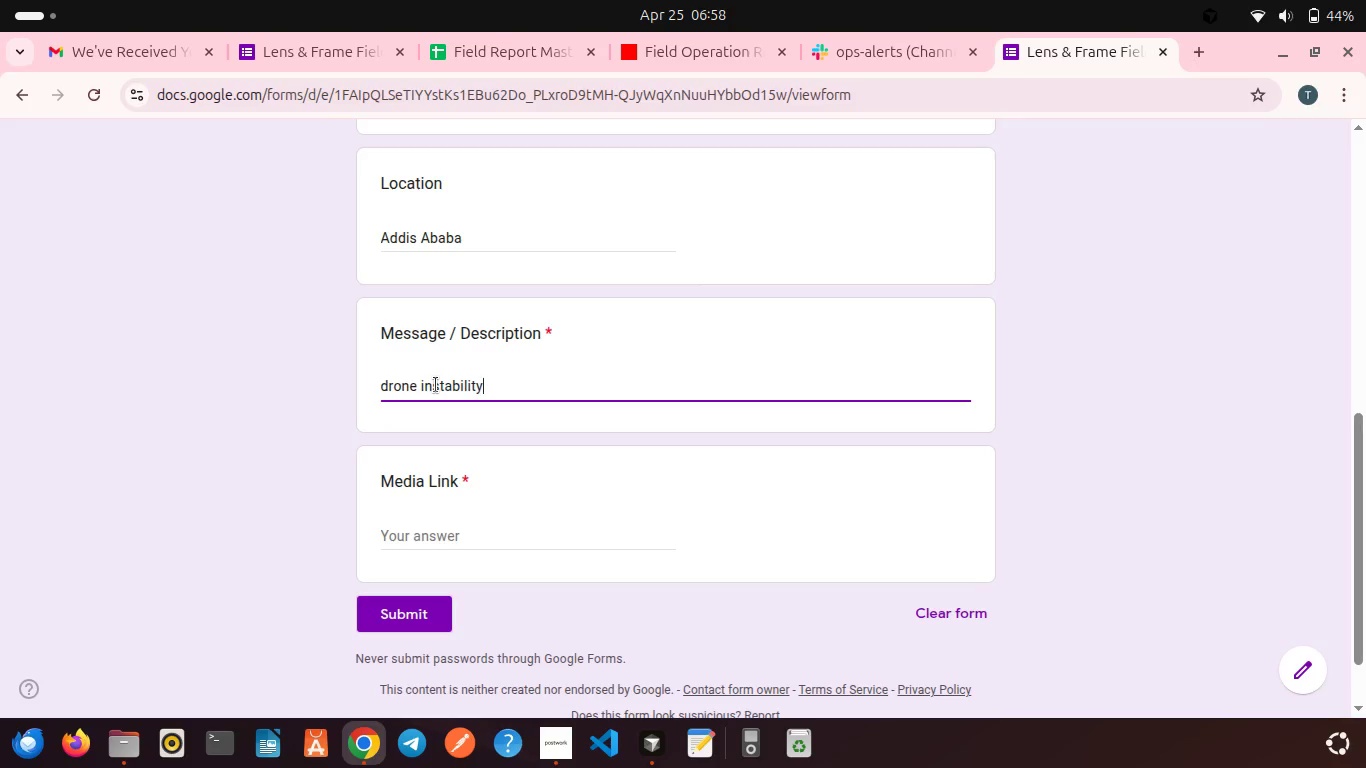 
left_click([466, 481])
 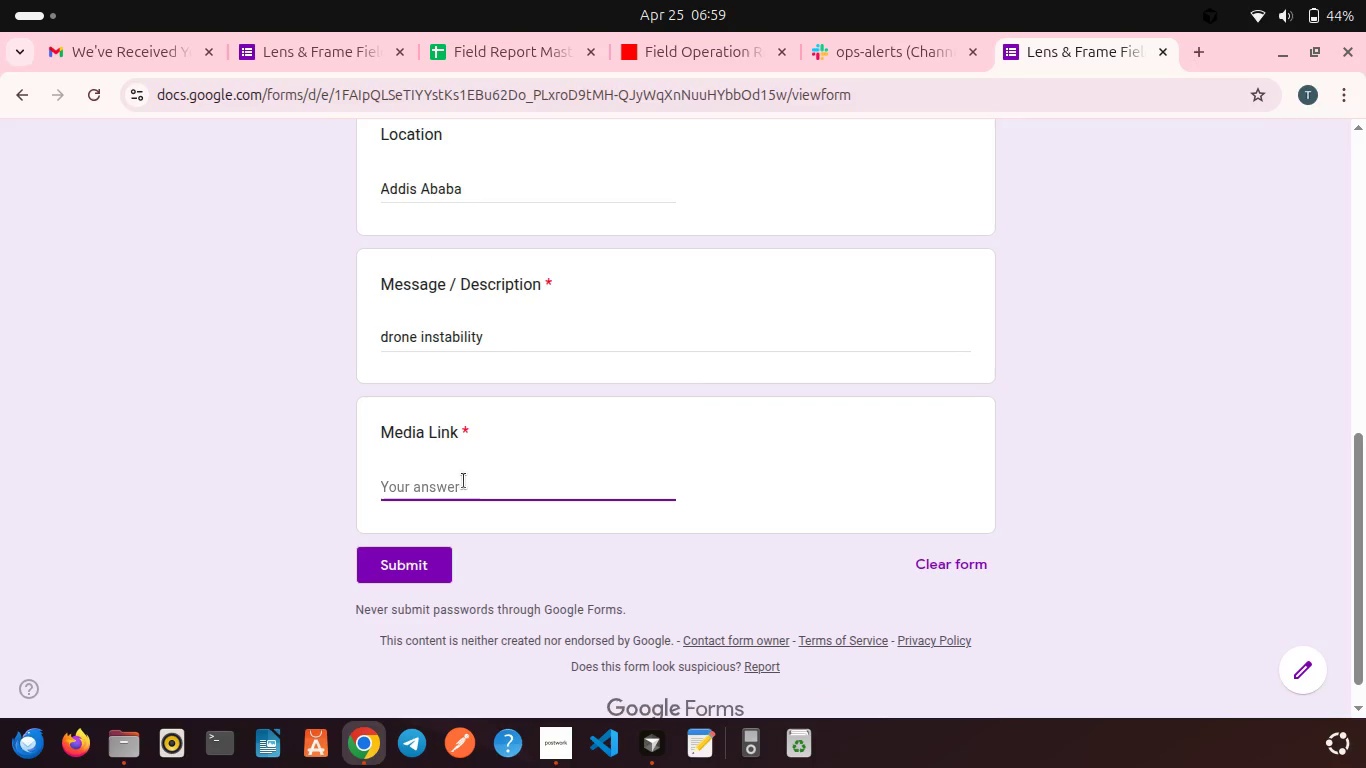 
wait(6.13)
 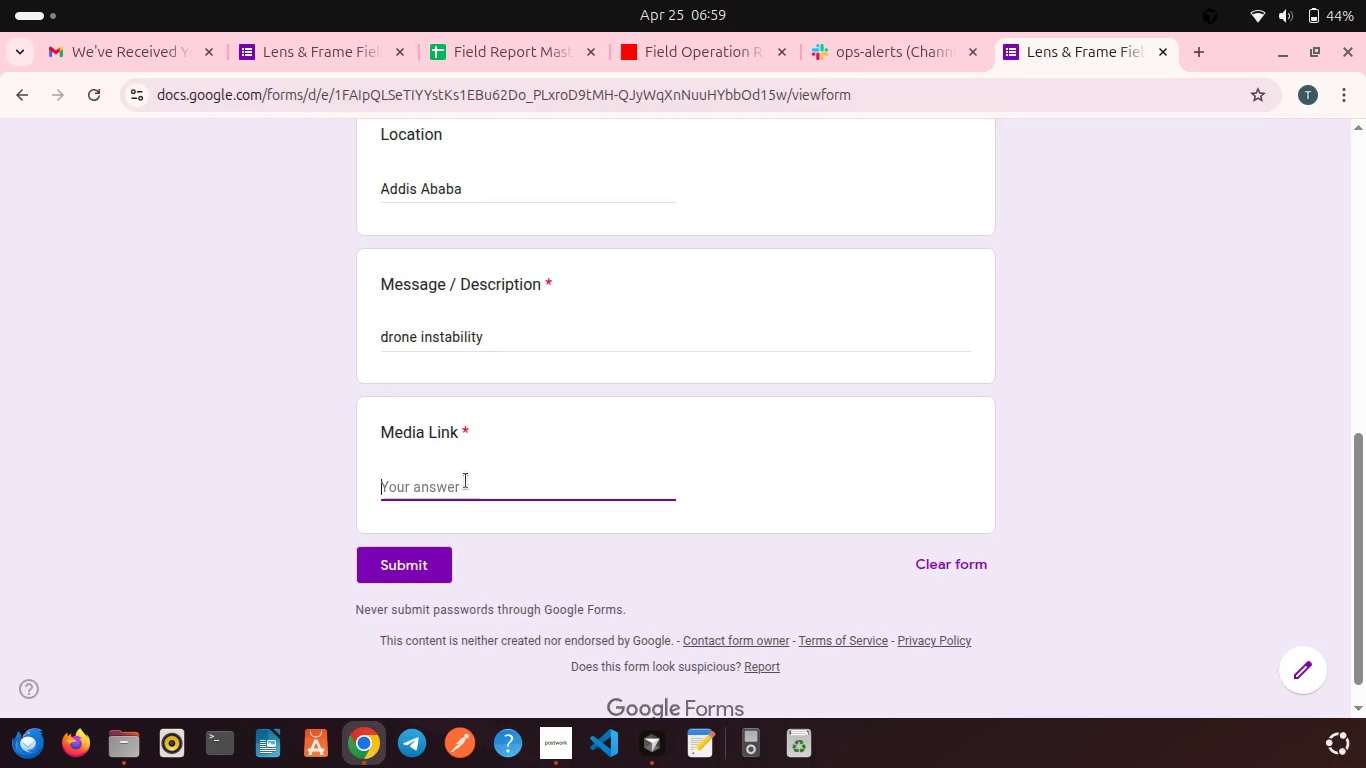 
type(https://example.com)
 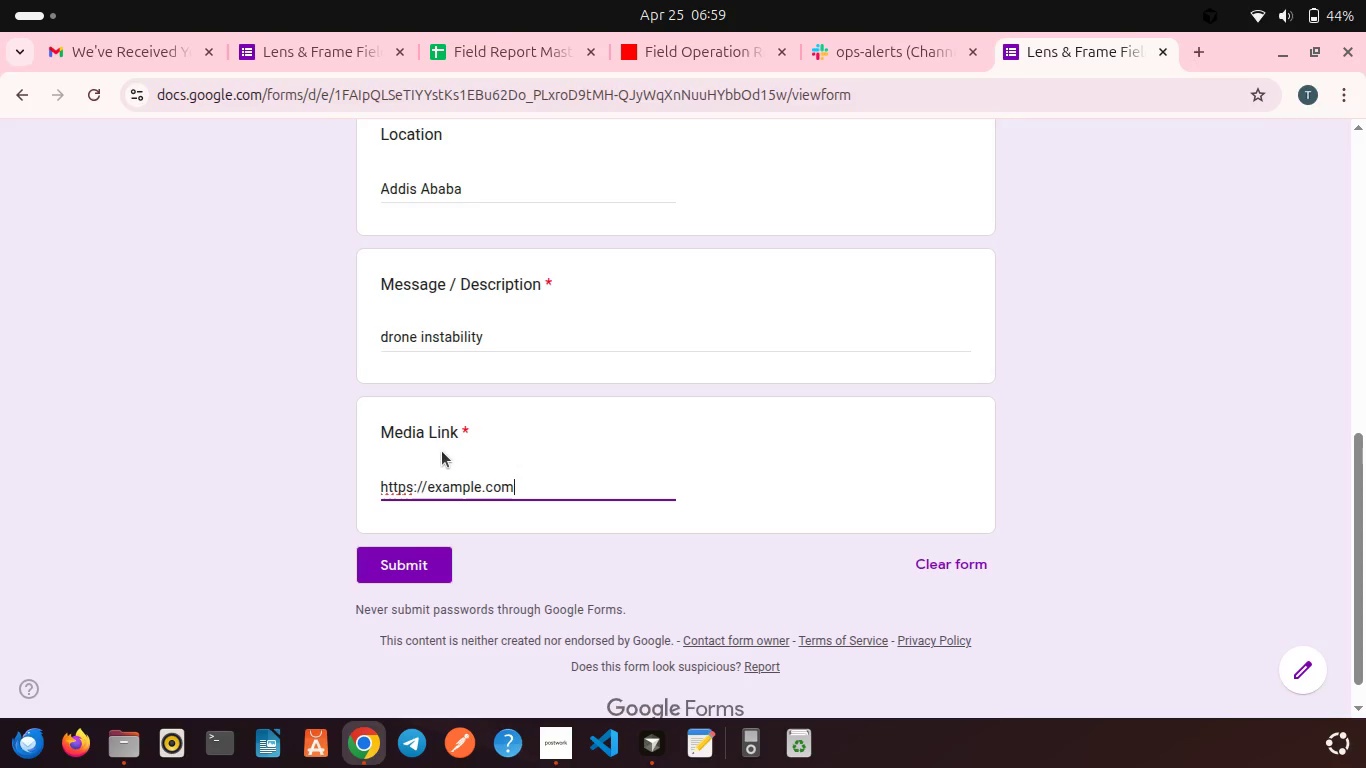 
type(/drone-footage)
 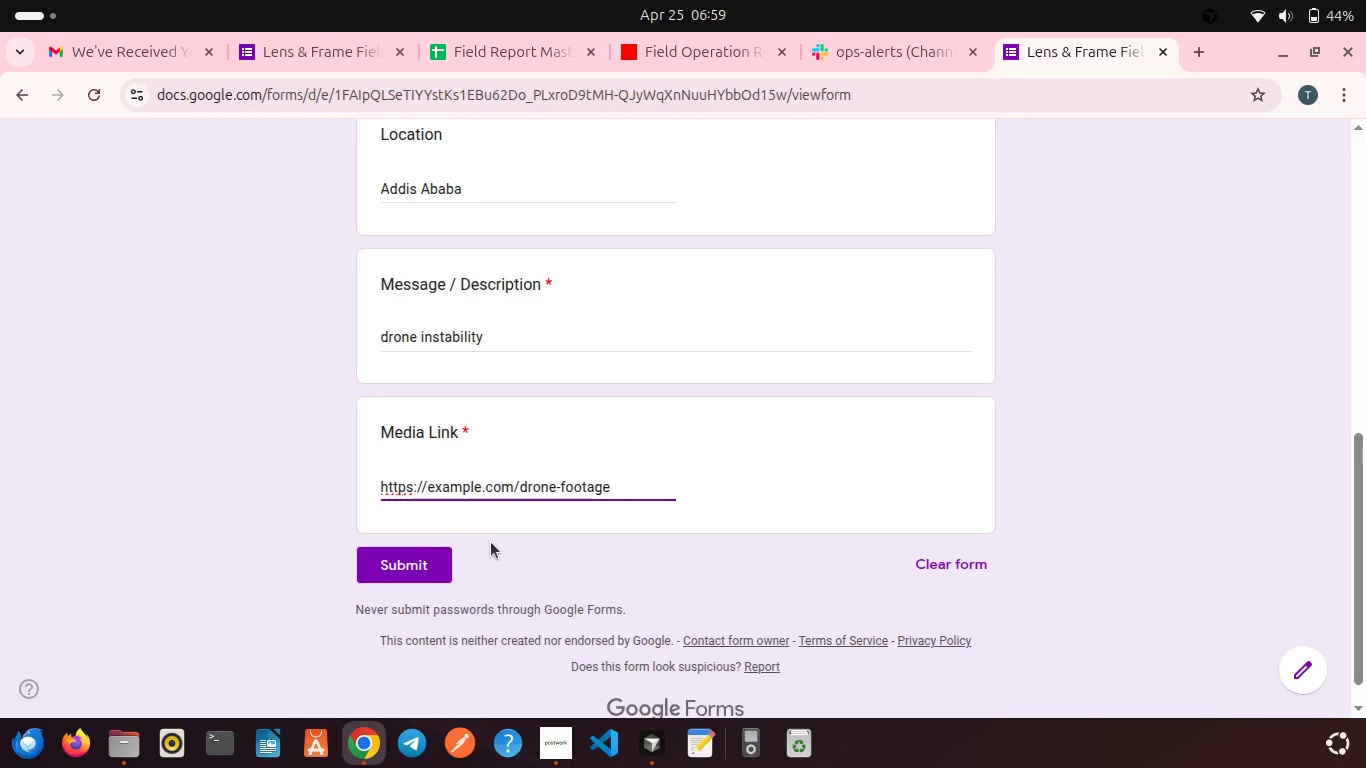 
left_click([393, 567])
 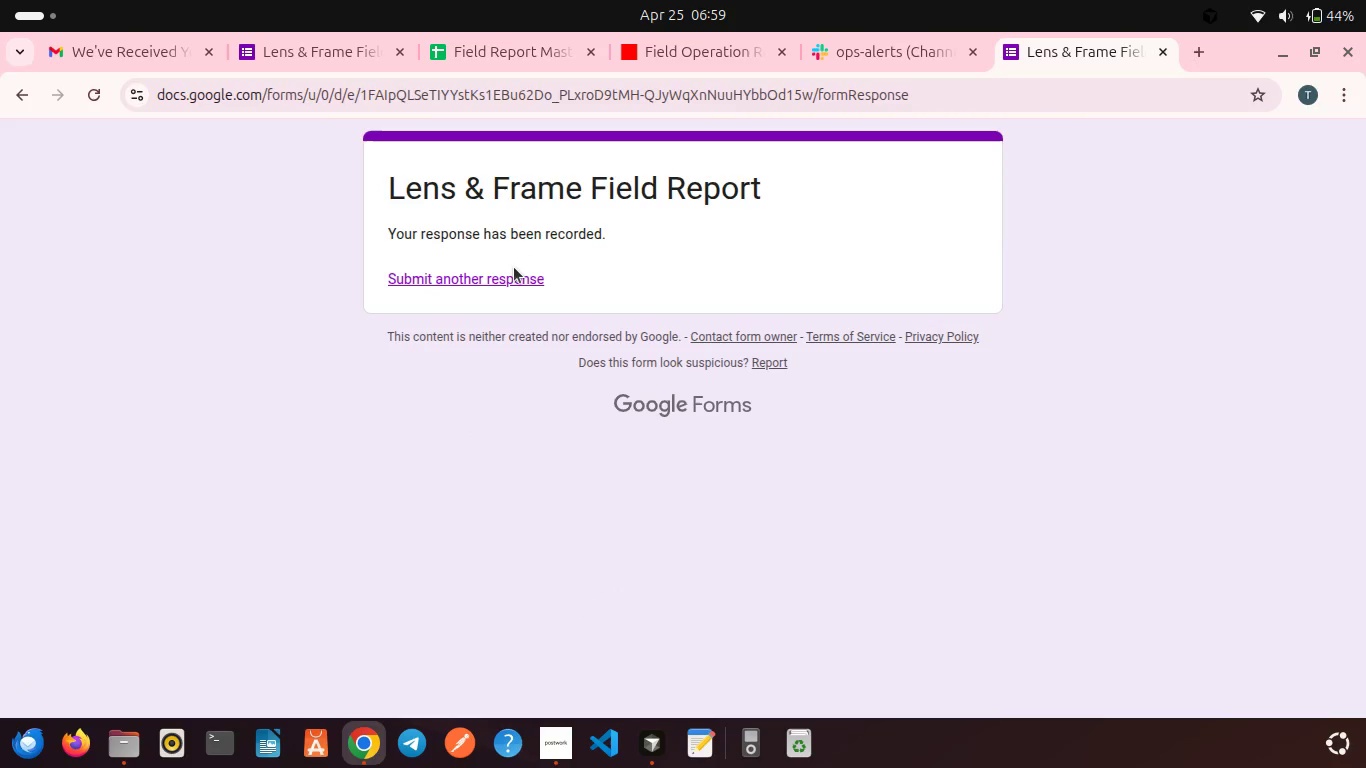 
left_click([514, 277])
 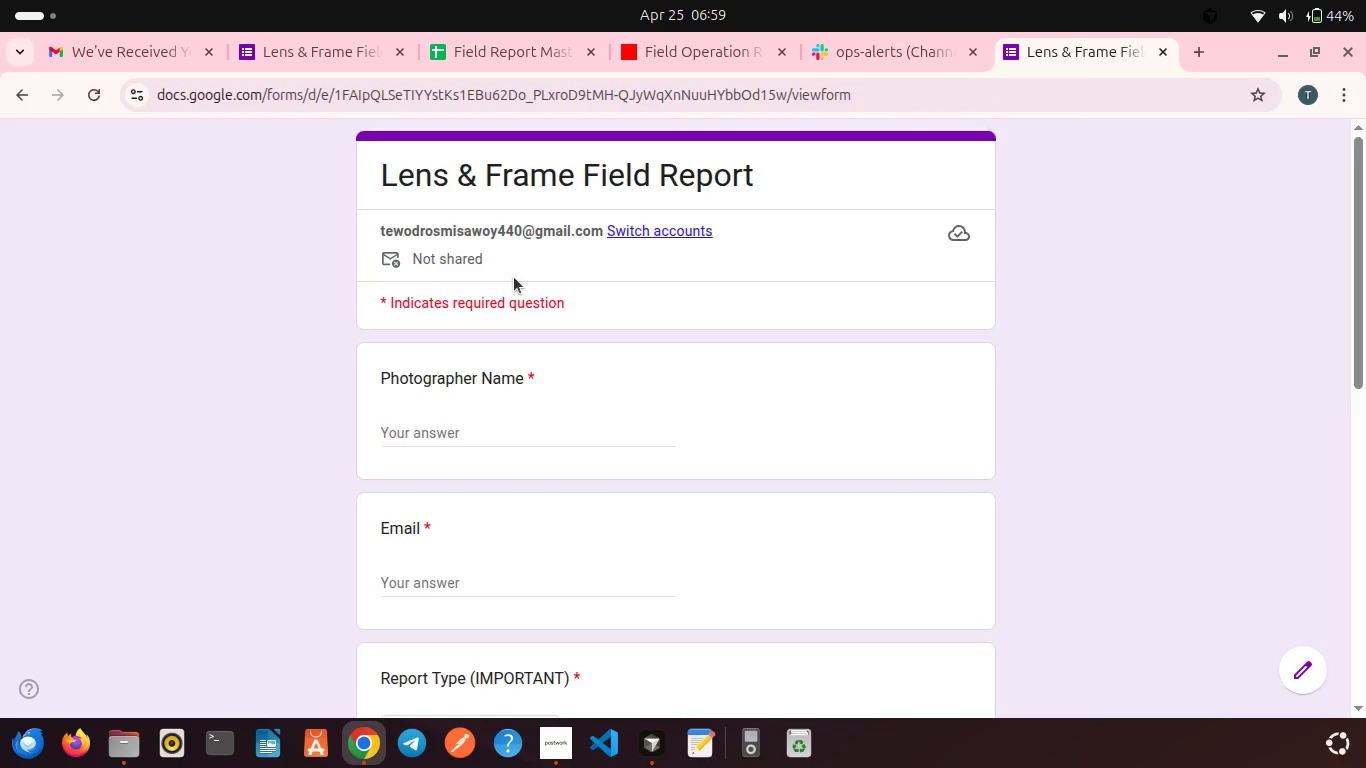 
scroll: coordinate [539, 353], scroll_direction: down, amount: 2.0
 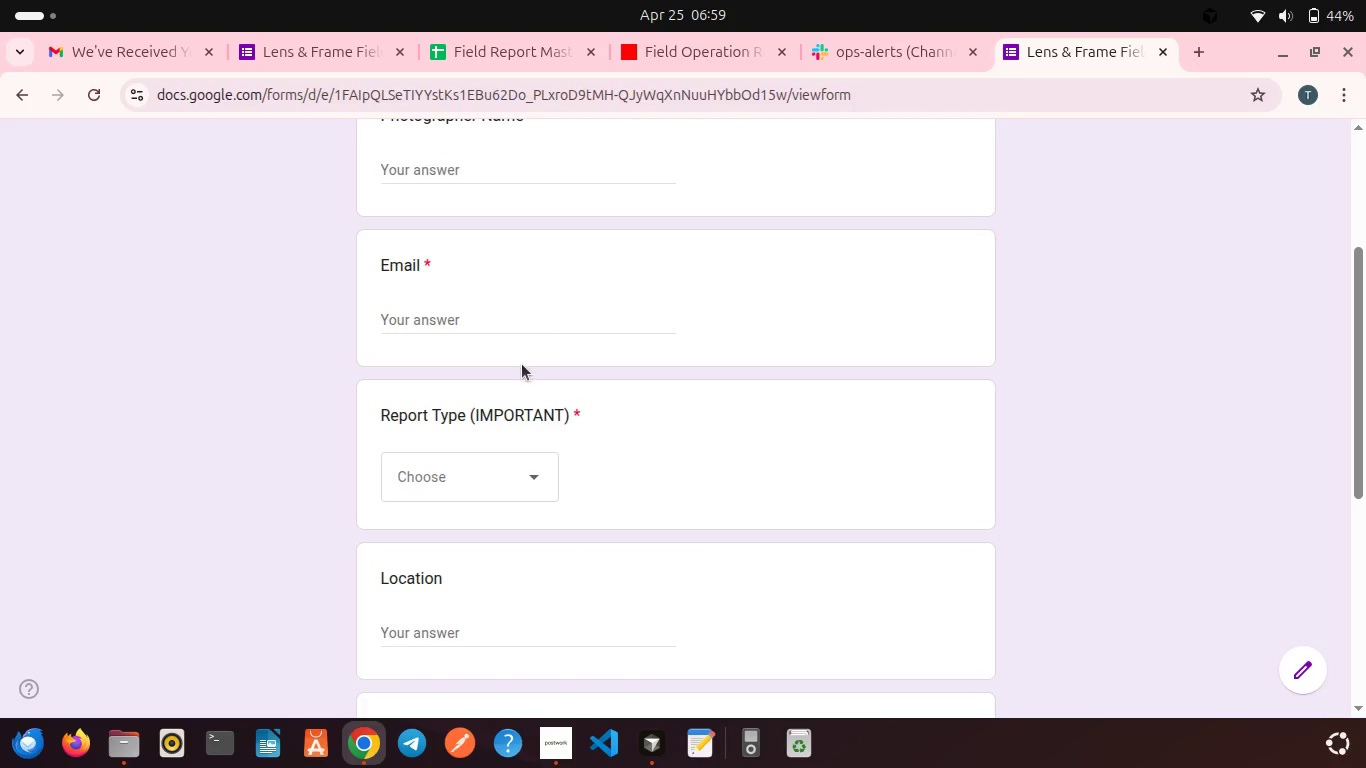 
scroll: coordinate [459, 321], scroll_direction: up, amount: 1.0
 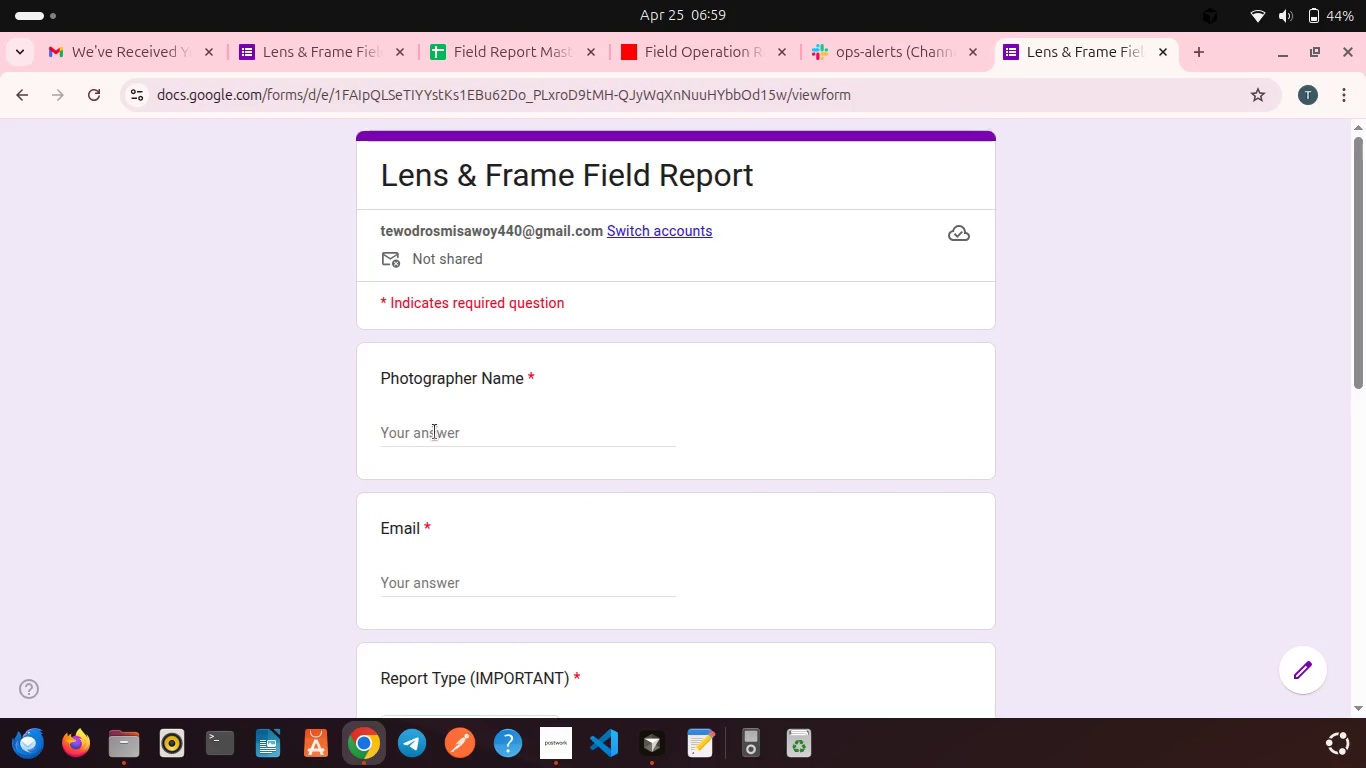 
left_click([436, 439])
 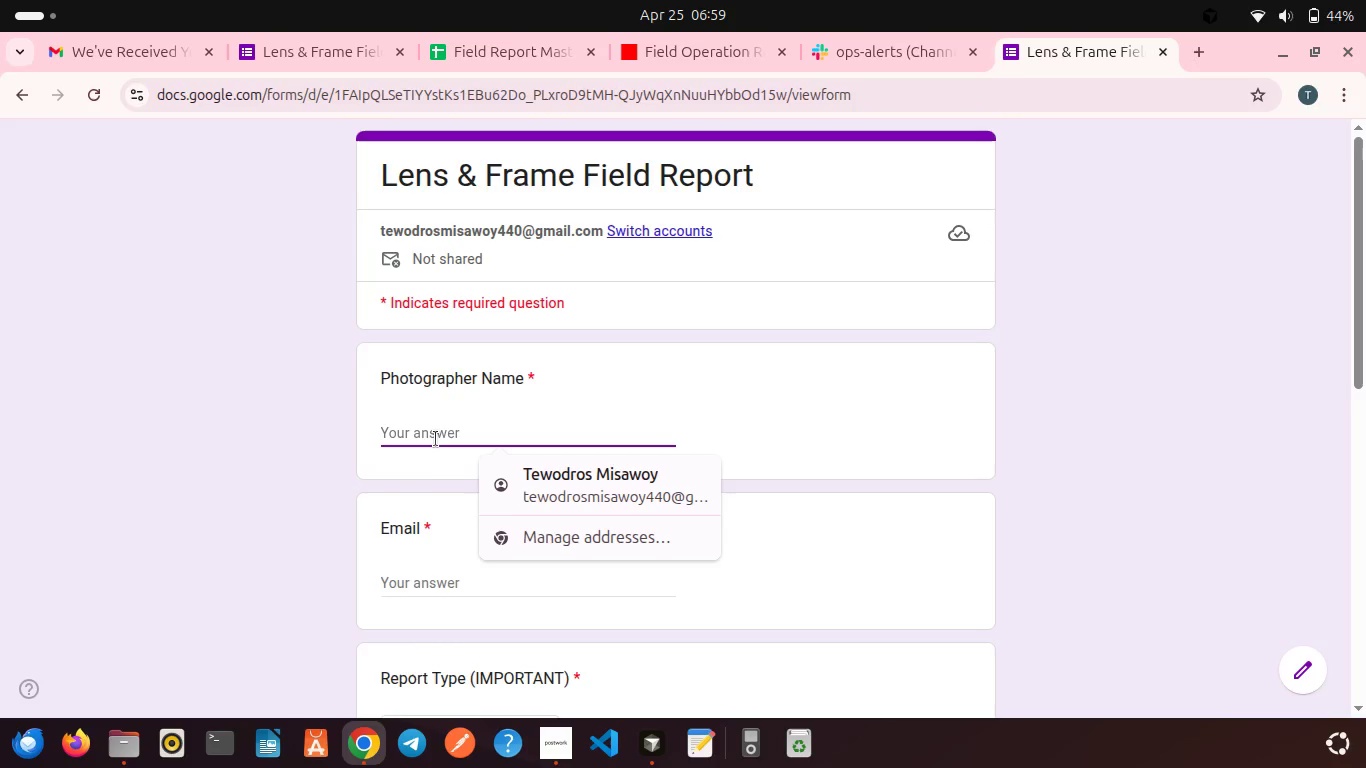 
hold_key(key=ShiftLeft, duration=0.4)
 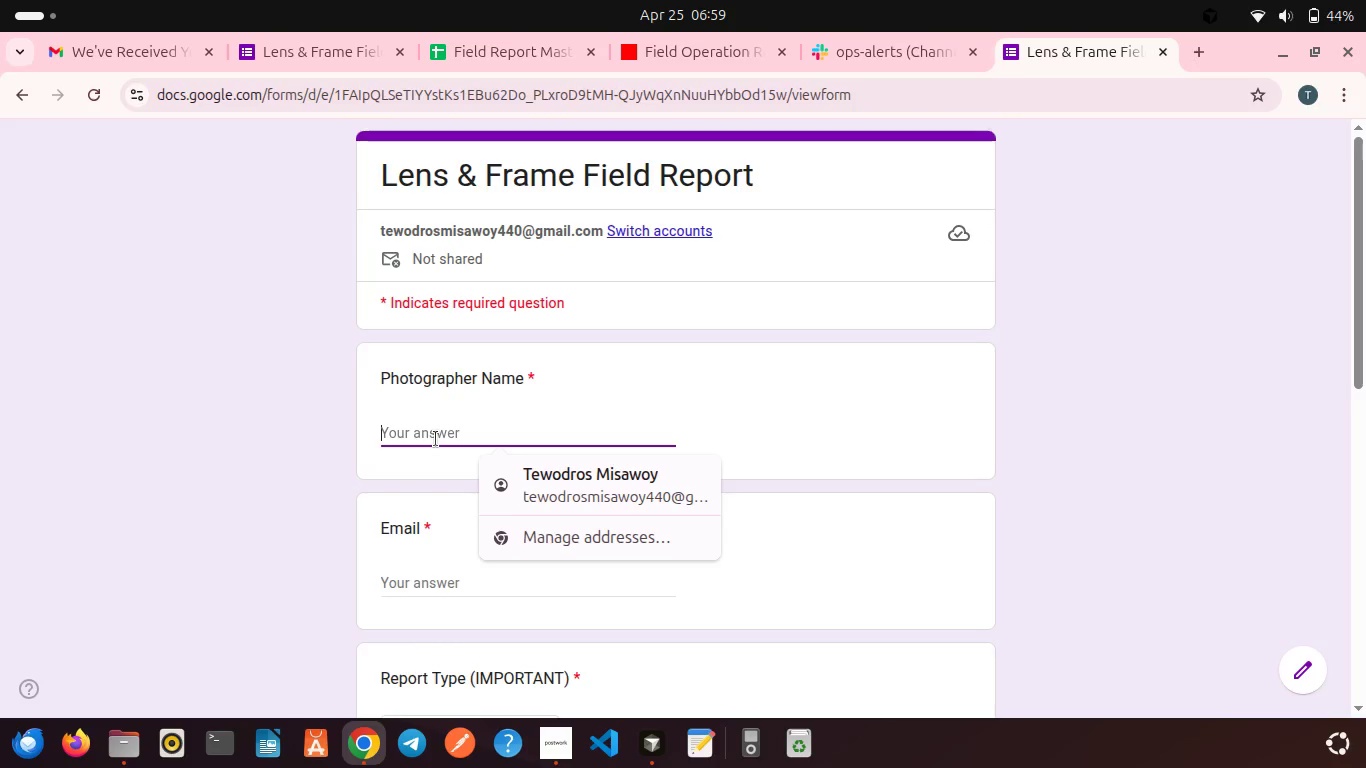 
type(Alem Gormas)
 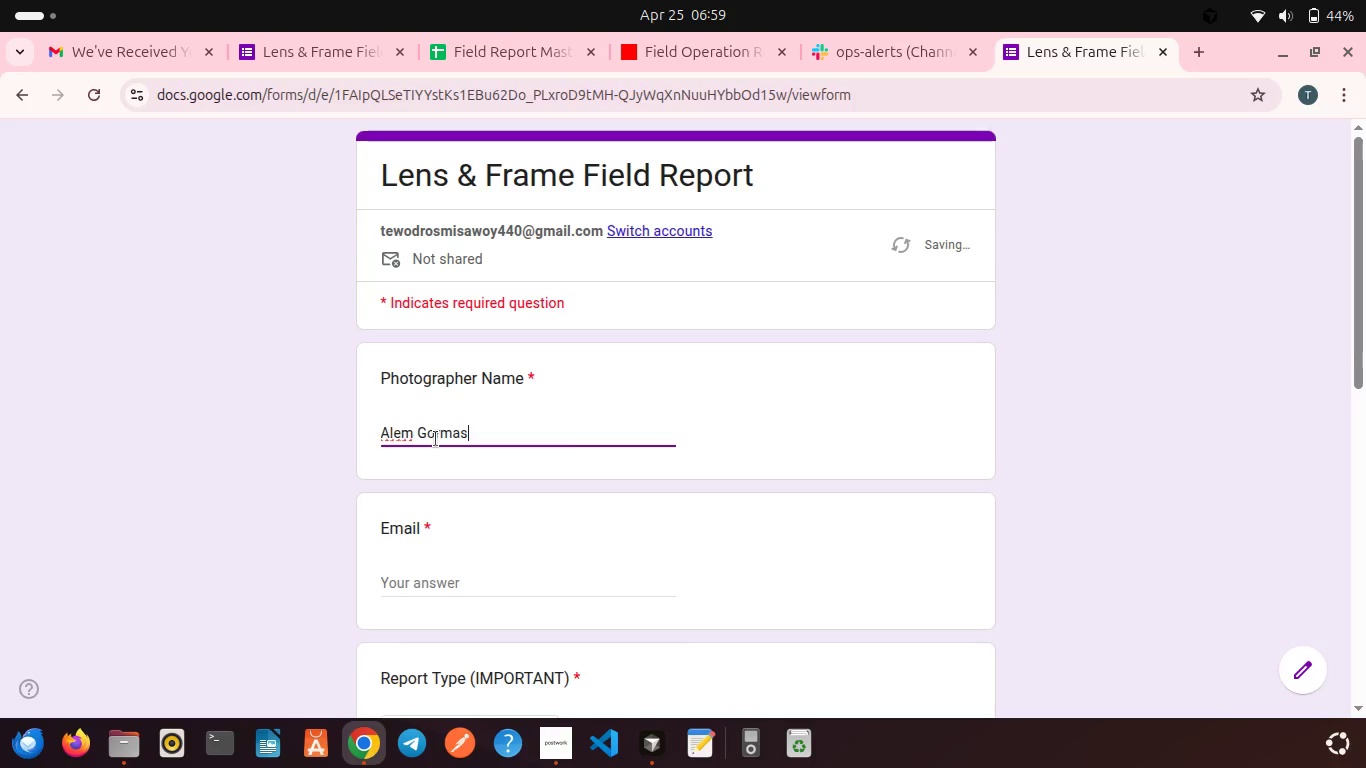 
scroll: coordinate [479, 489], scroll_direction: down, amount: 1.0
 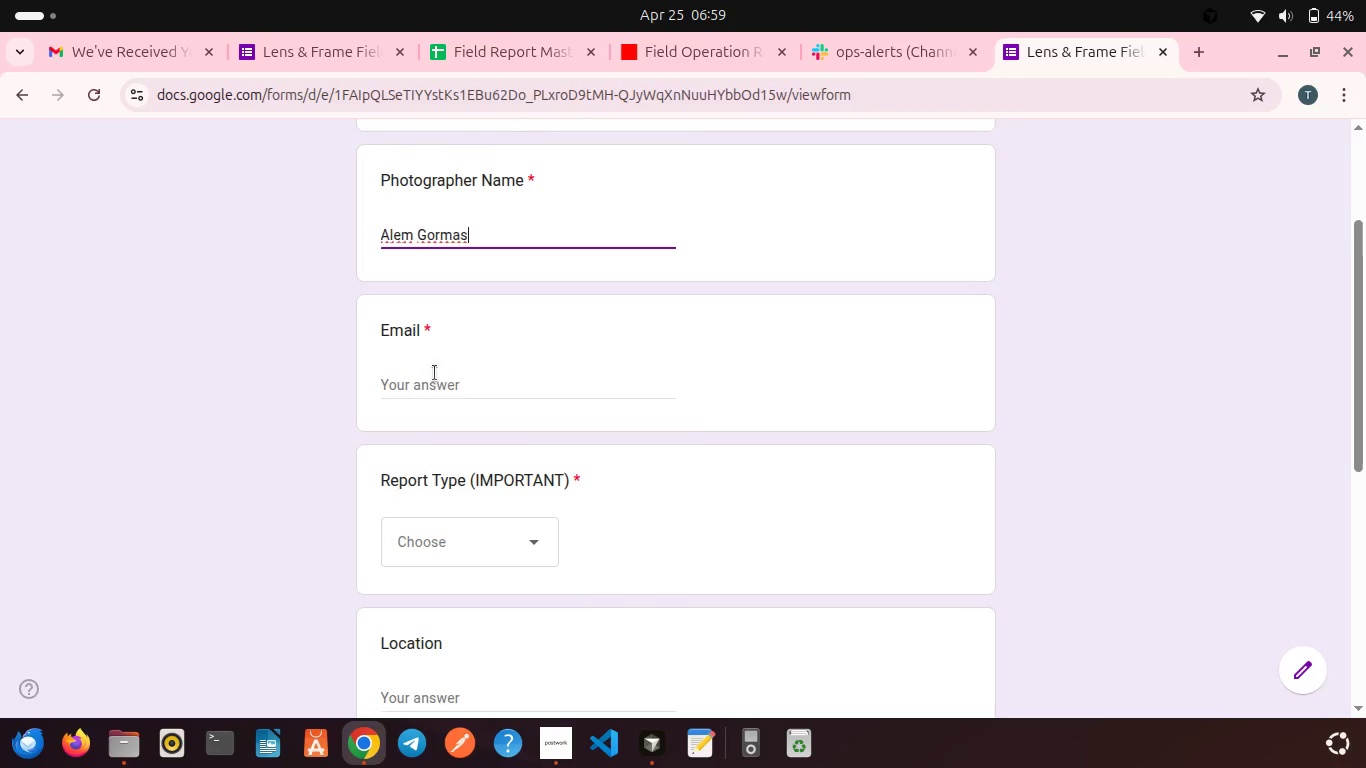 
left_click([436, 375])
 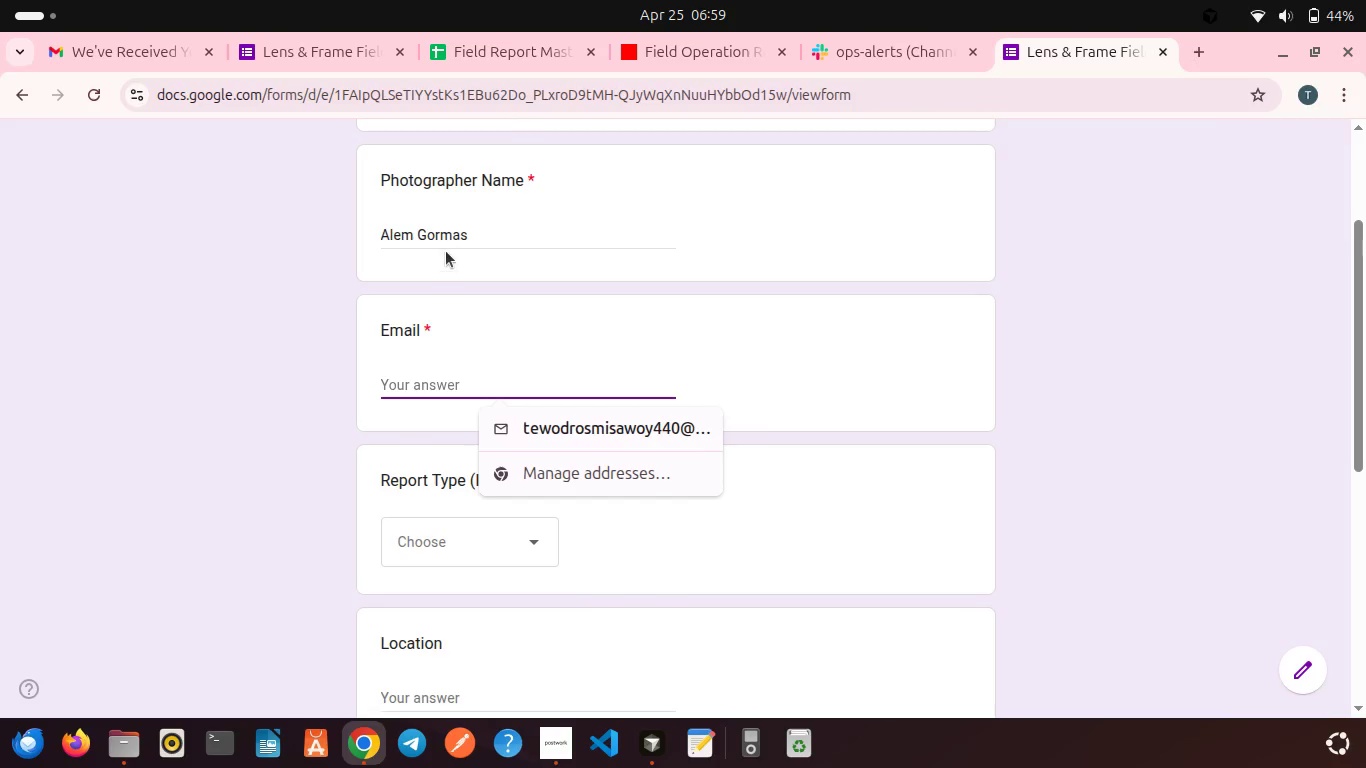 
left_click([445, 241])
 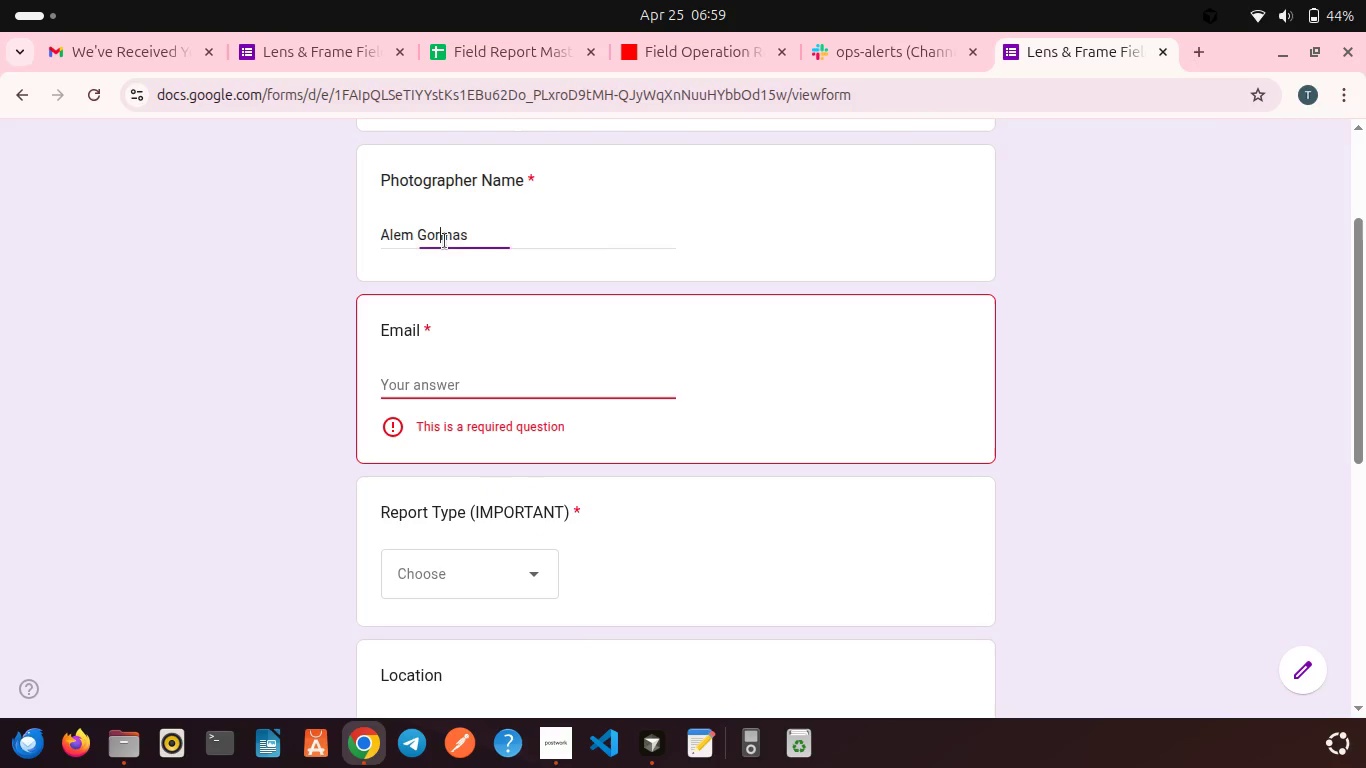 
left_click([445, 241])
 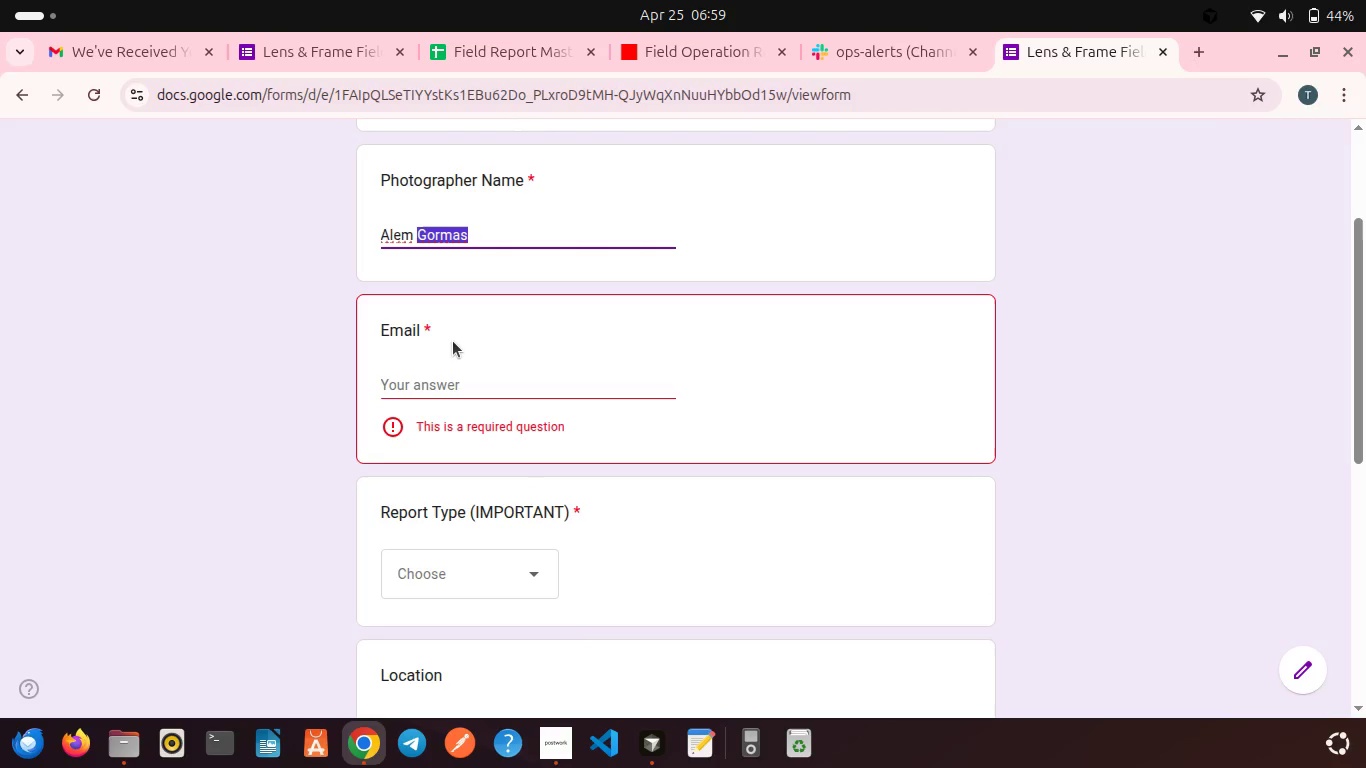 
left_click([453, 359])
 